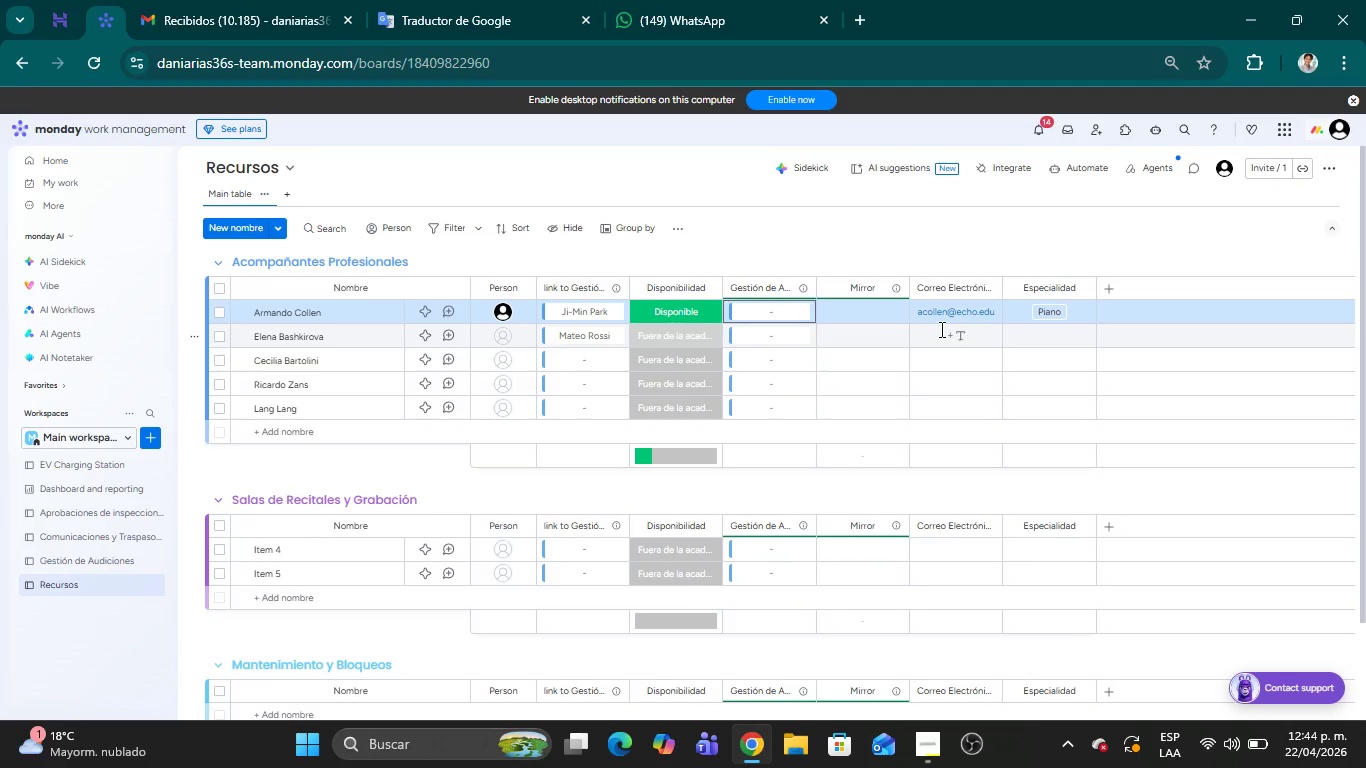 
left_click([777, 312])
 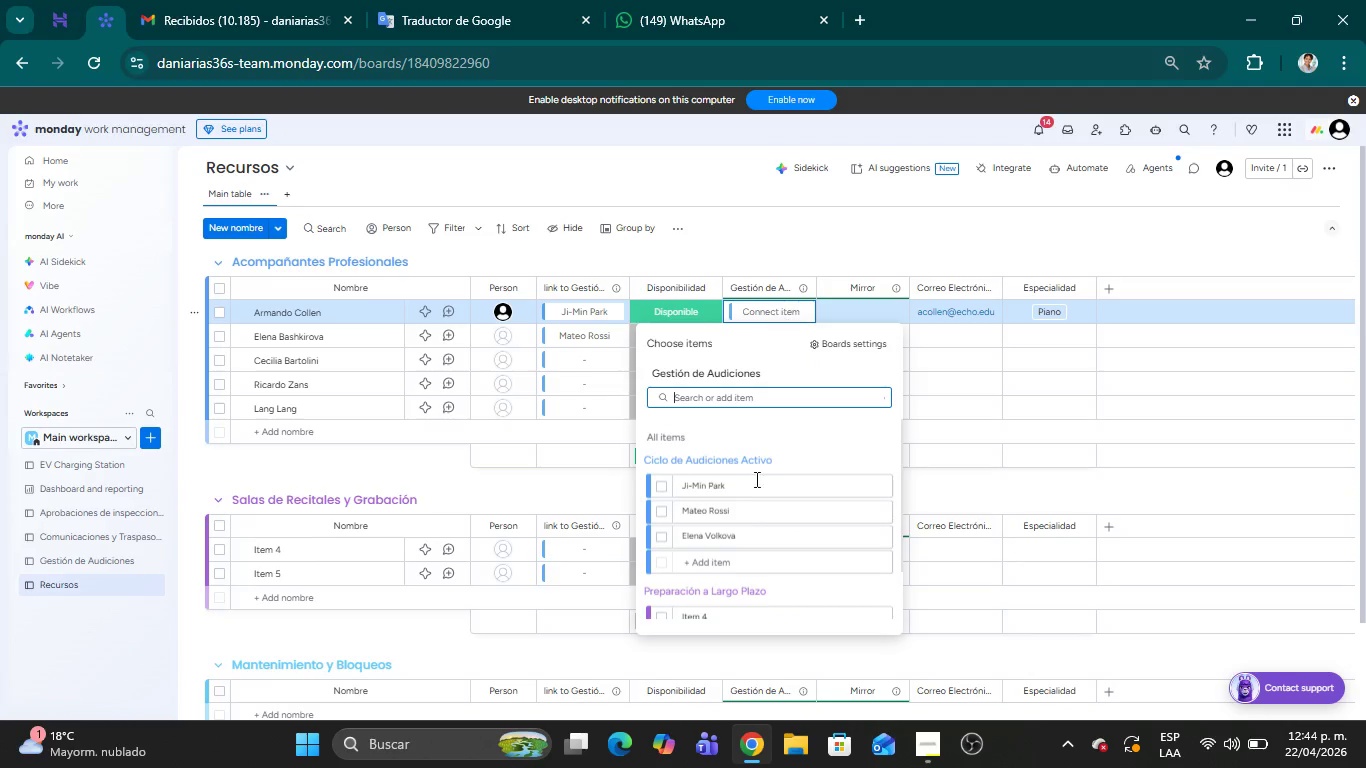 
scroll: coordinate [761, 503], scroll_direction: down, amount: 1.0
 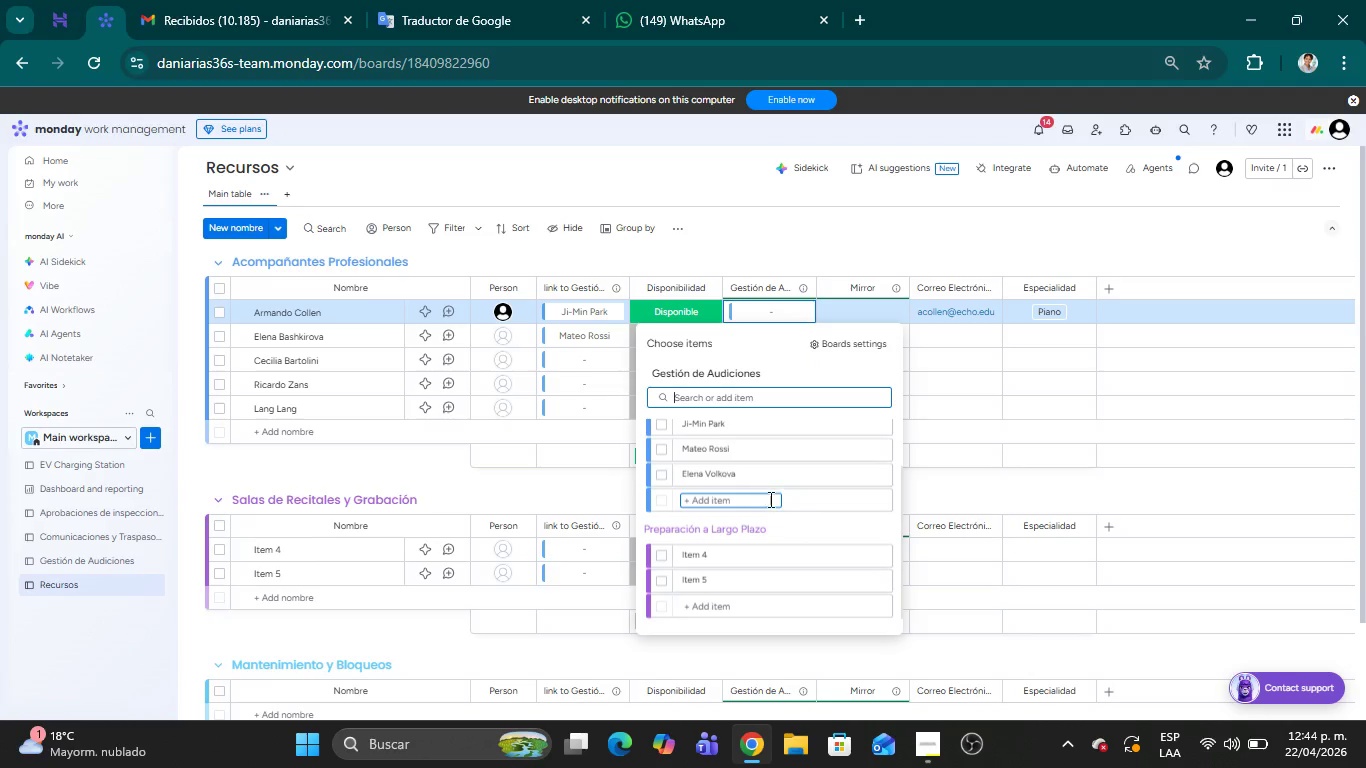 
scroll: coordinate [769, 498], scroll_direction: up, amount: 2.0
 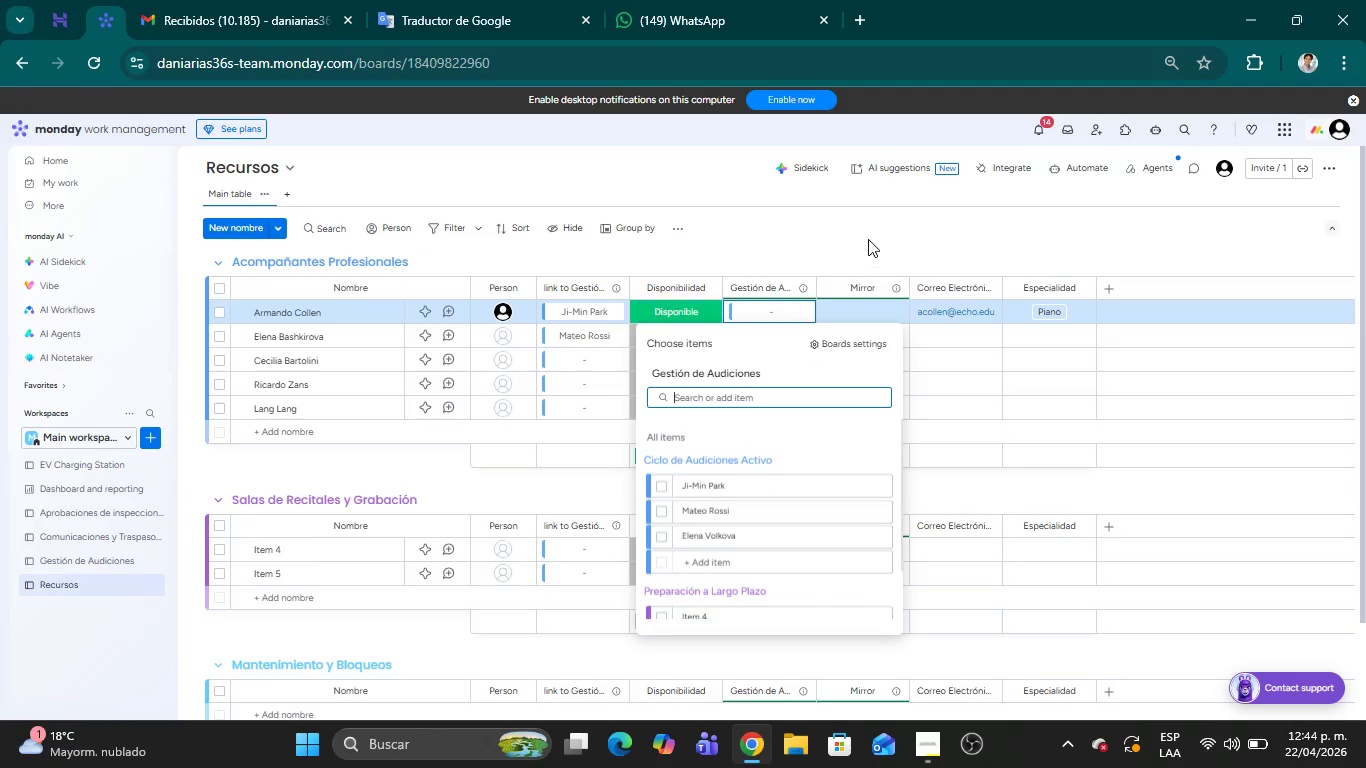 
left_click([868, 236])
 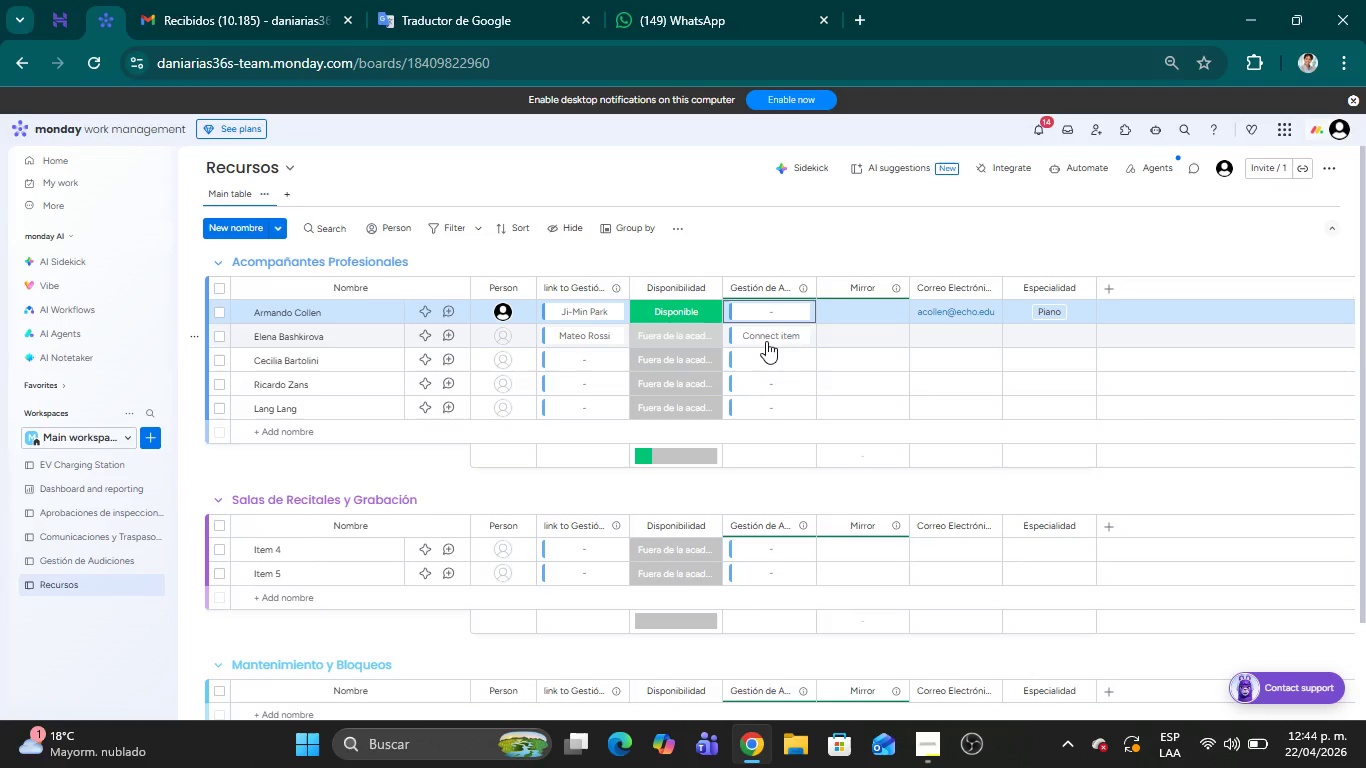 
wait(9.48)
 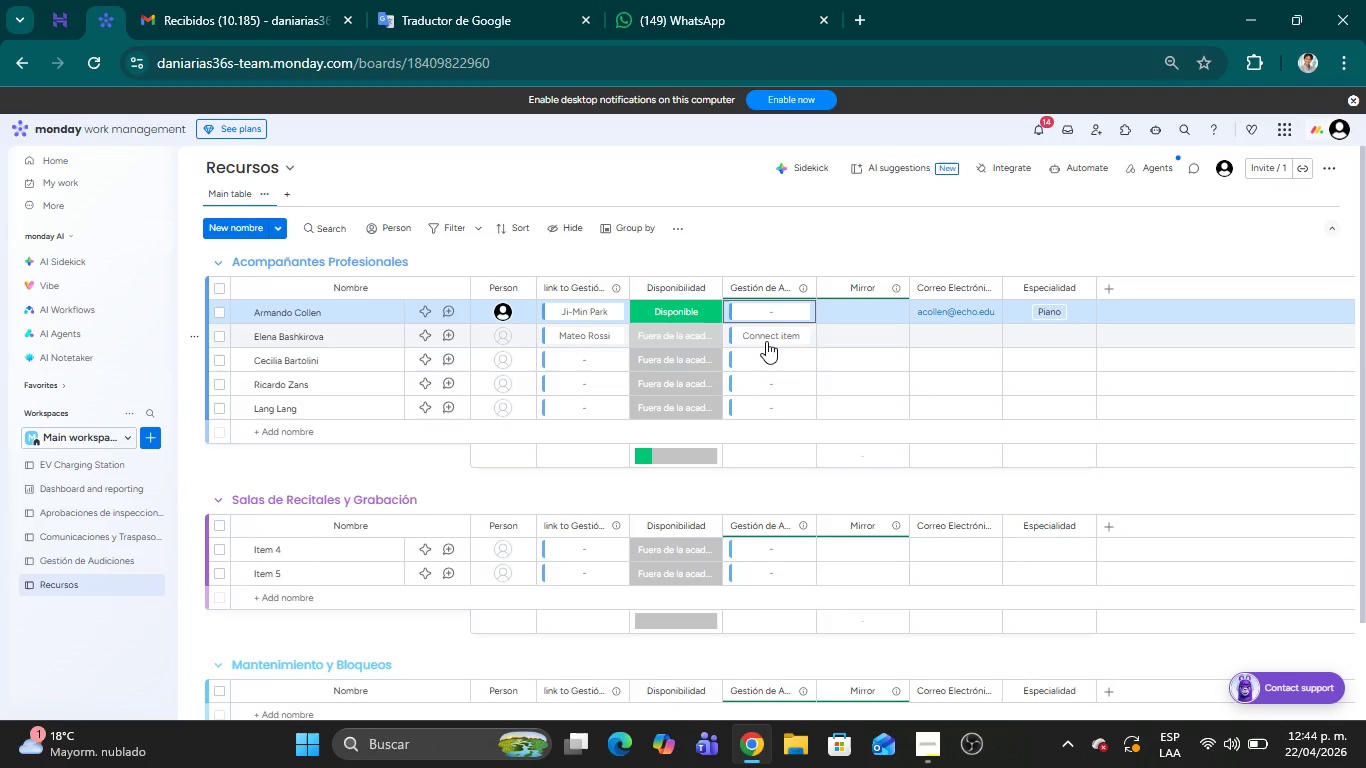 
left_click([693, 340])
 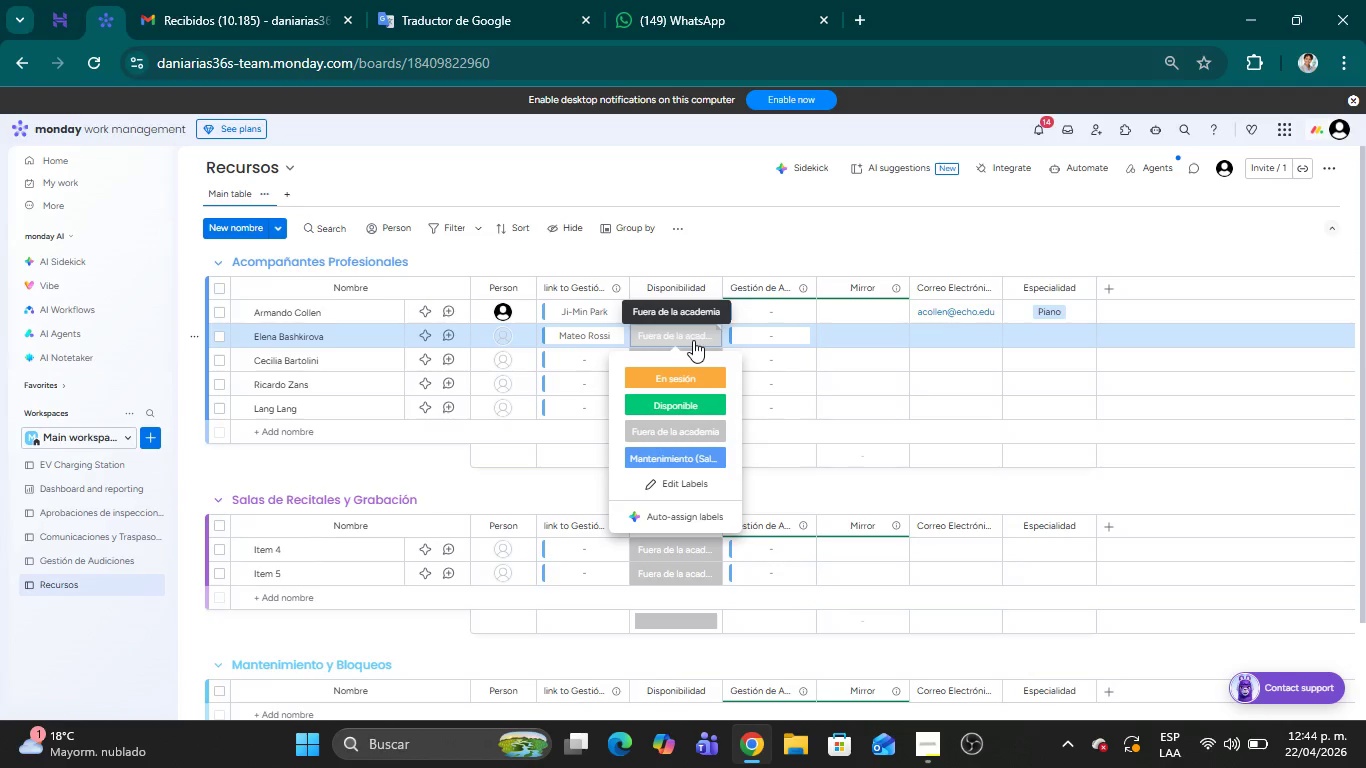 
left_click([677, 382])
 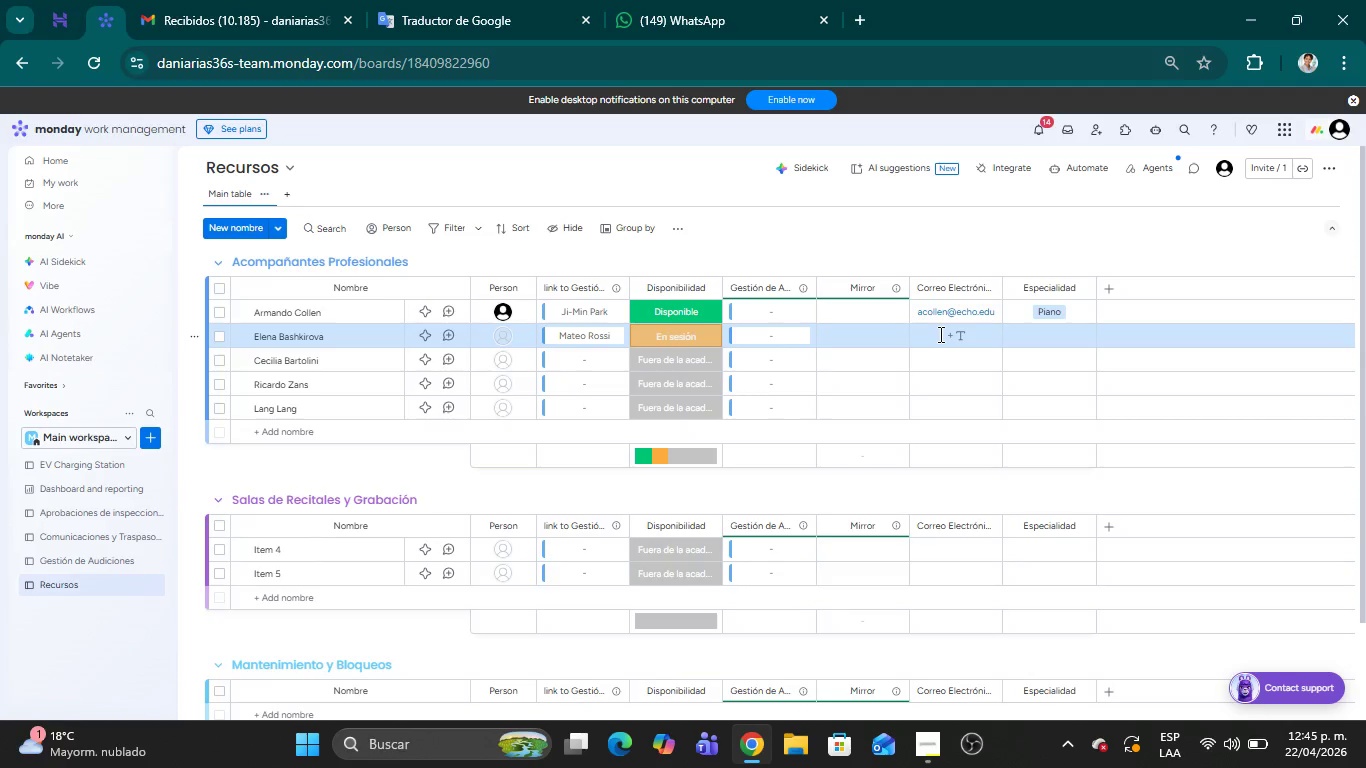 
left_click([1039, 334])
 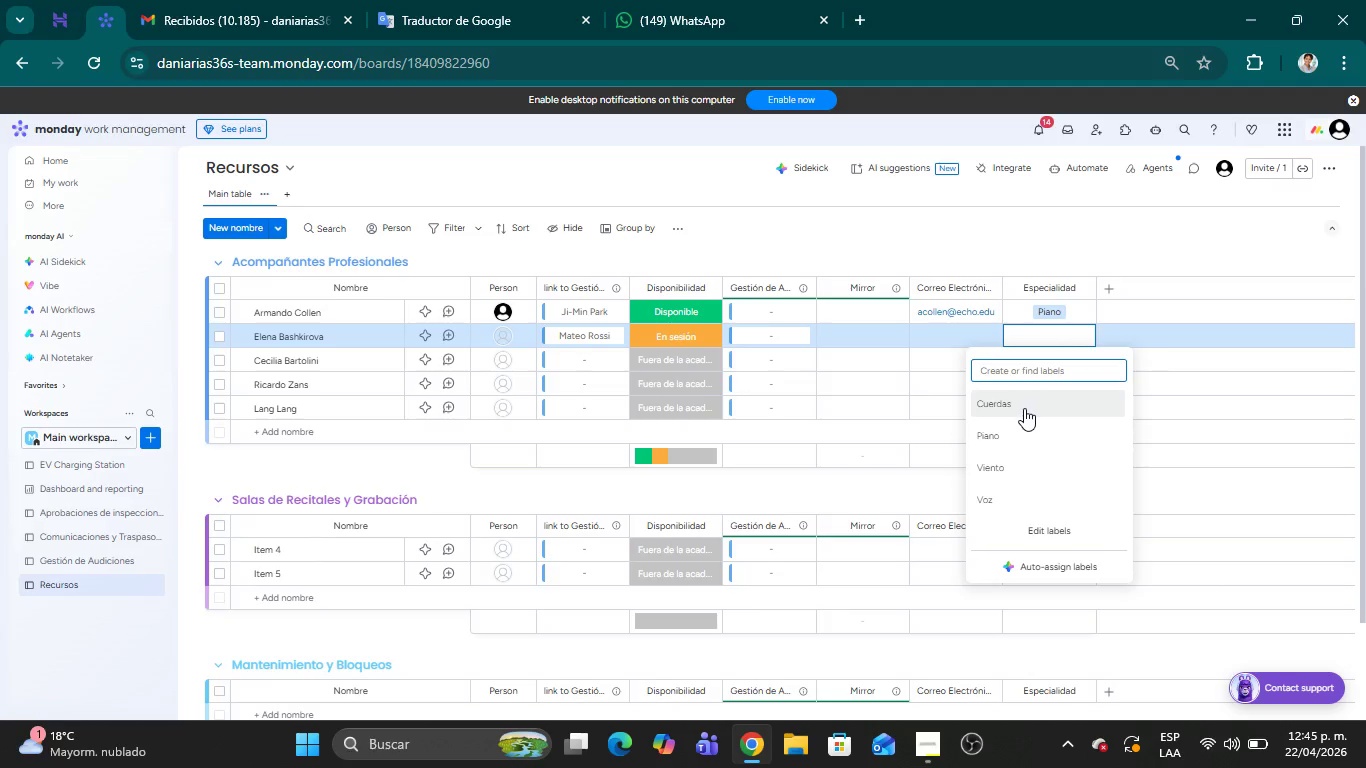 
left_click([1024, 408])
 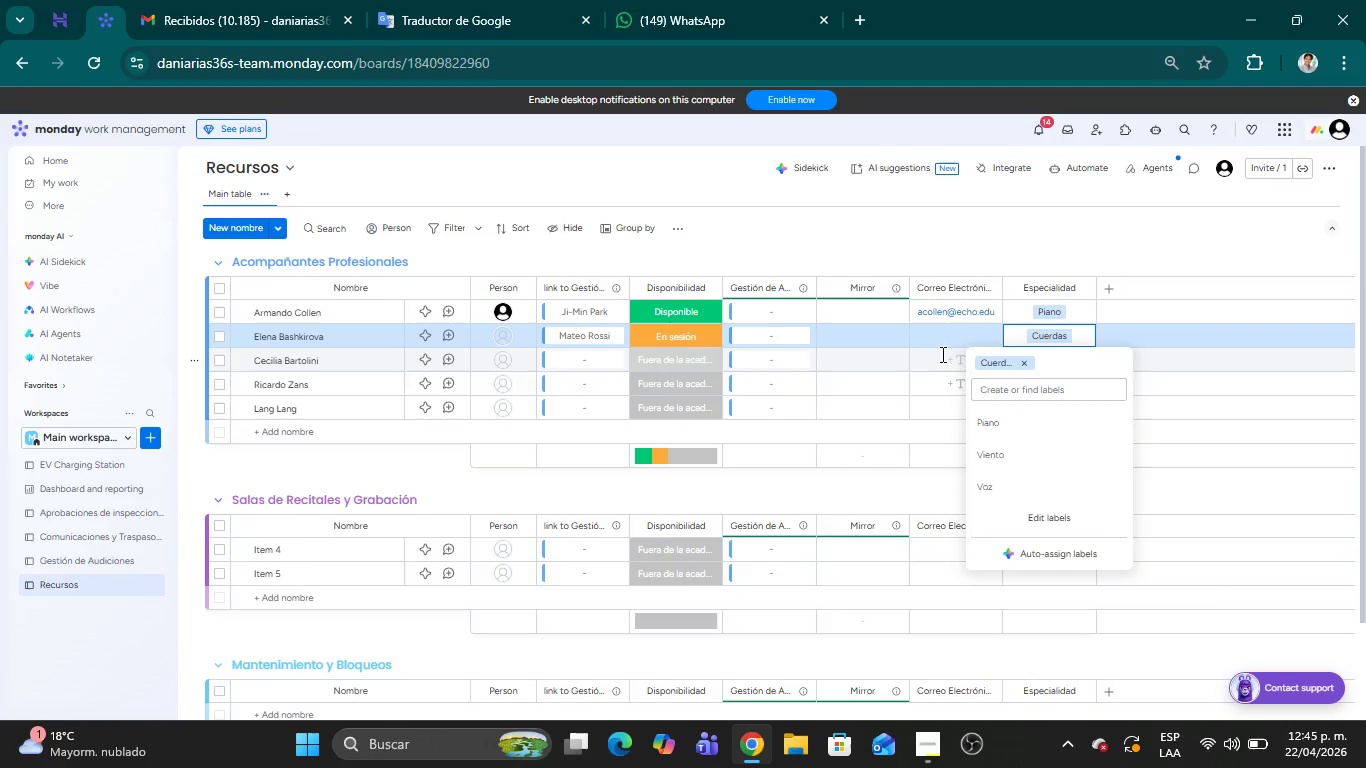 
left_click([936, 339])
 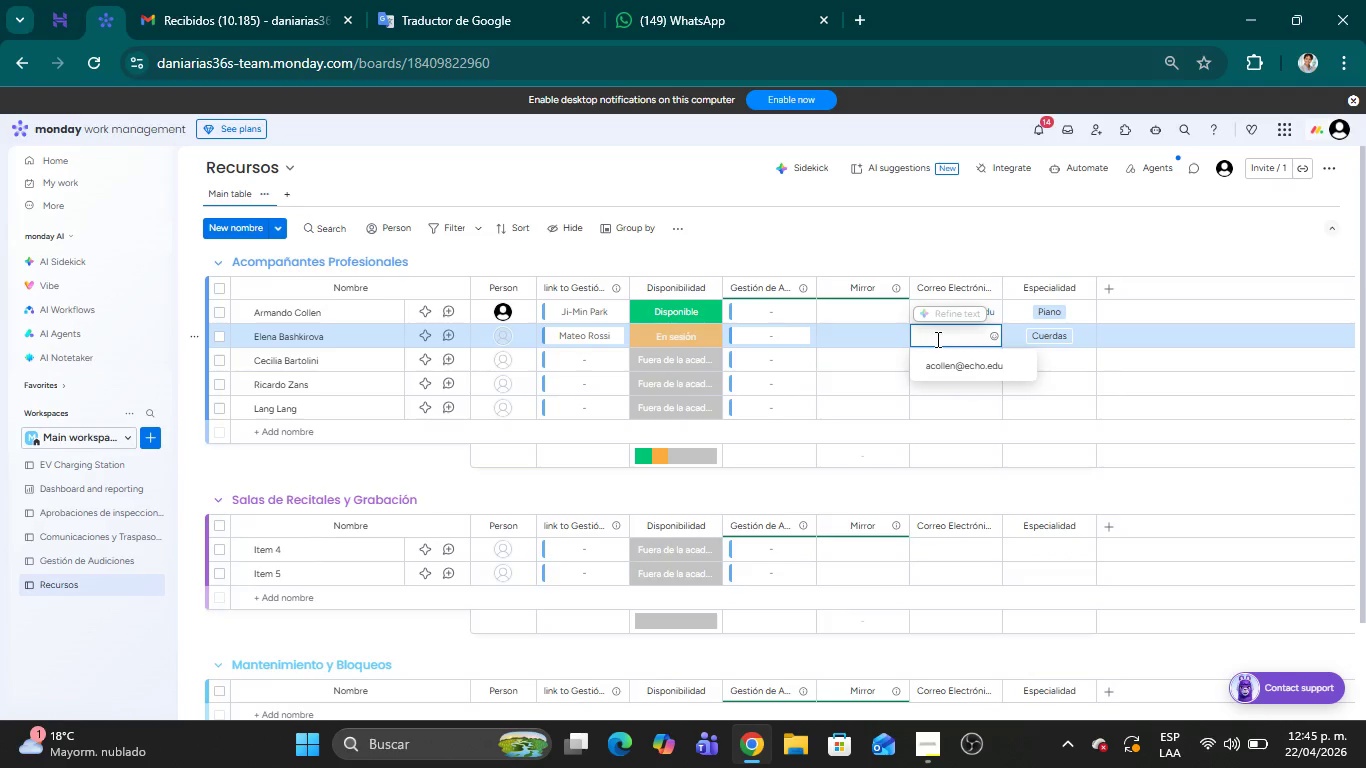 
type(ebas)
 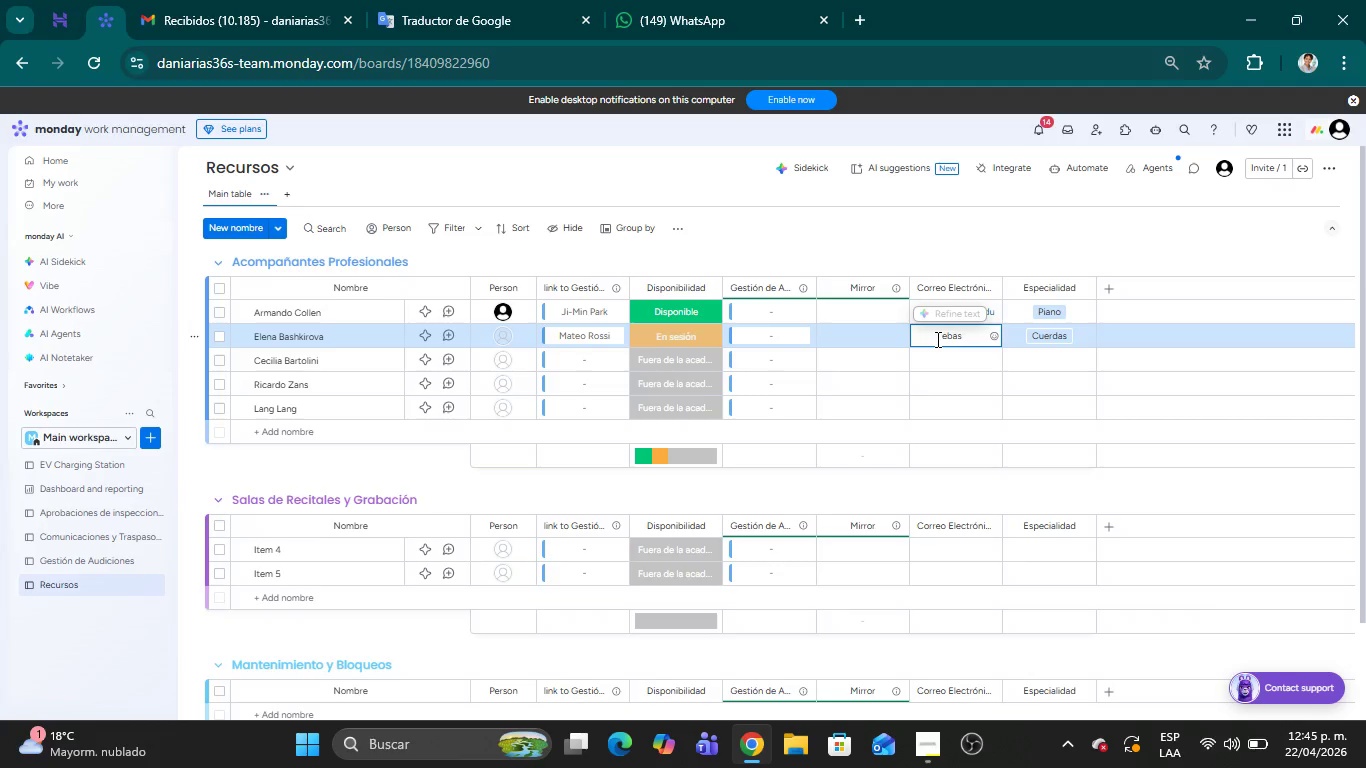 
wait(5.41)
 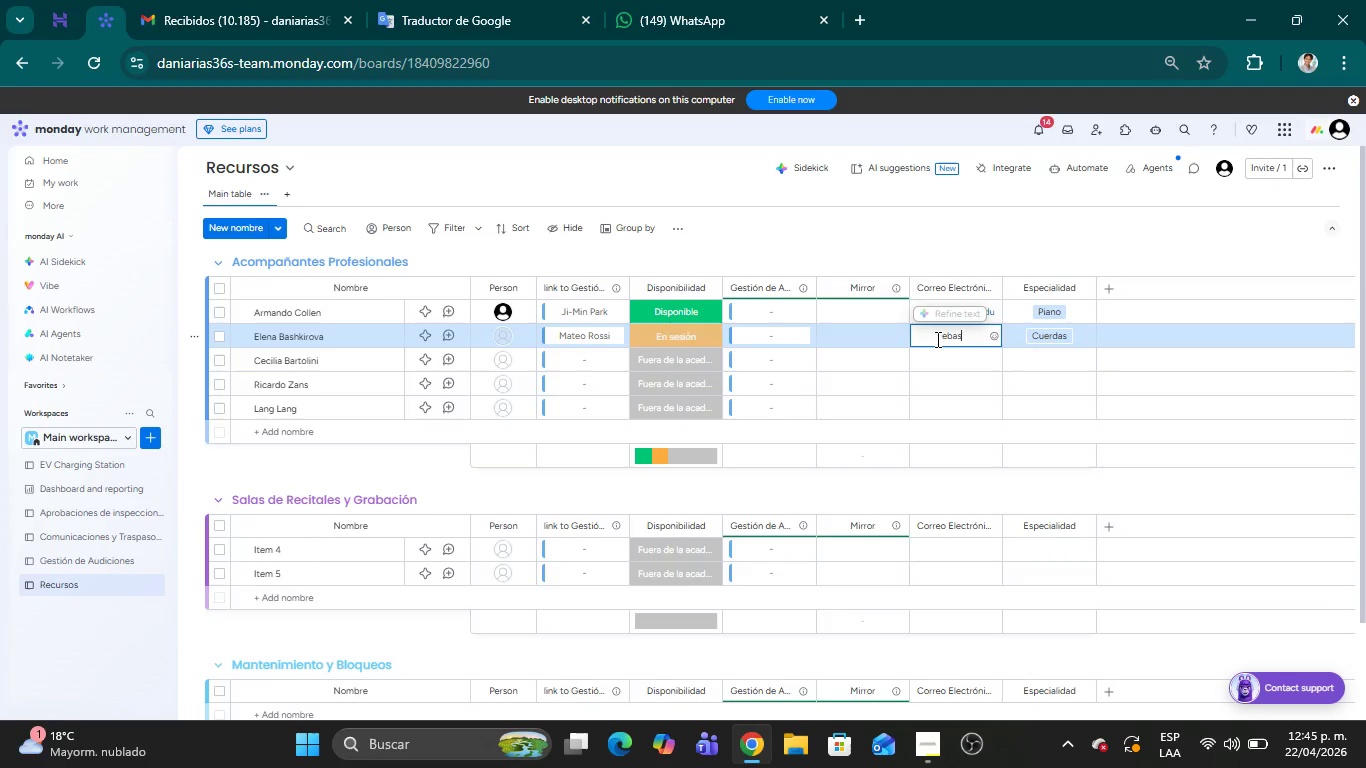 
type(hki)
 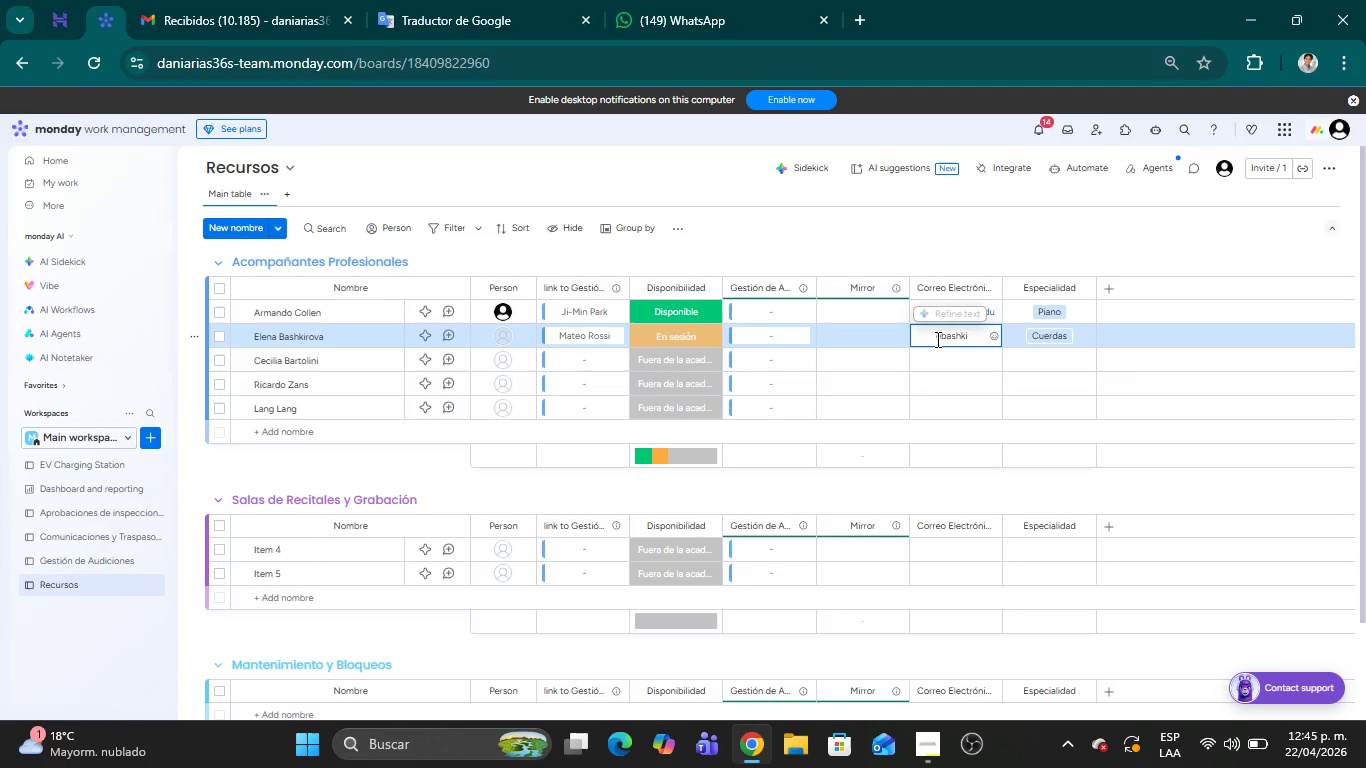 
key(Control+ControlLeft)
 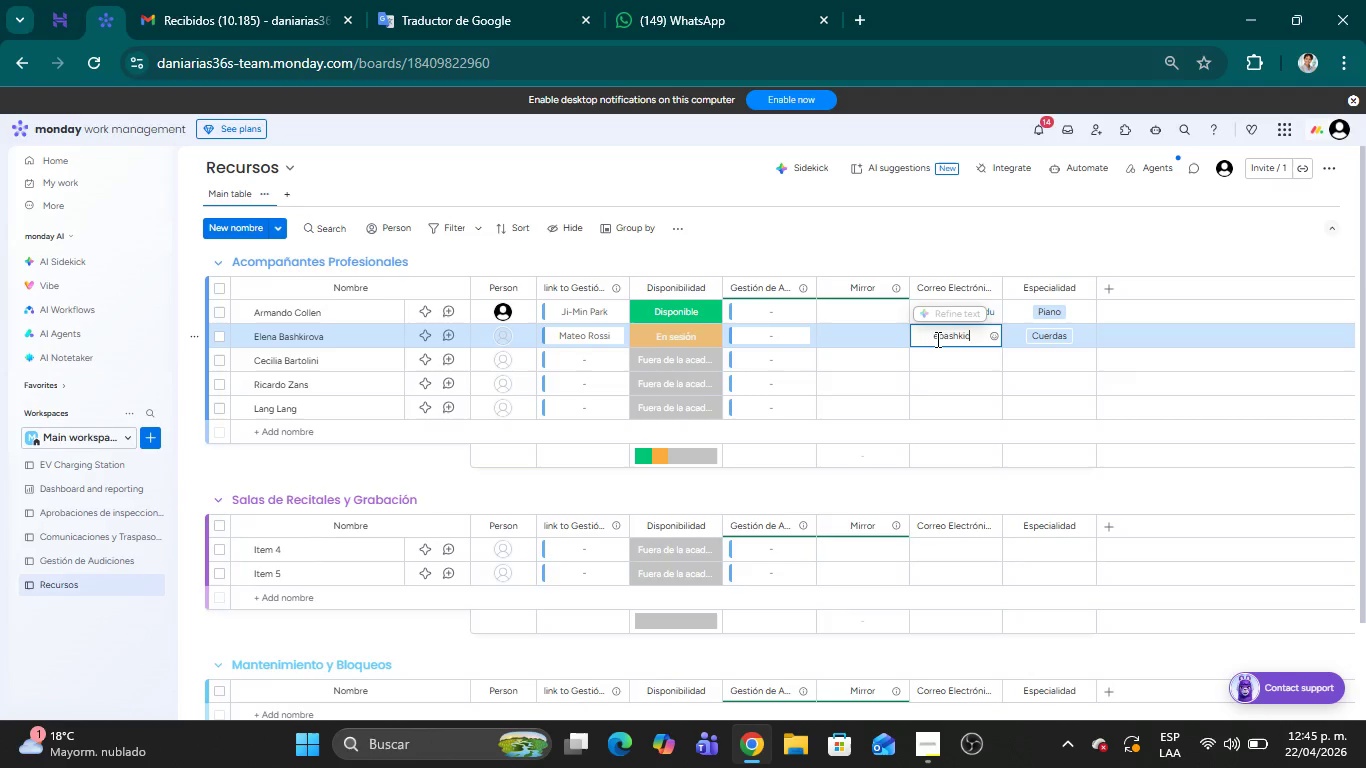 
key(Alt+Control+AltRight)
 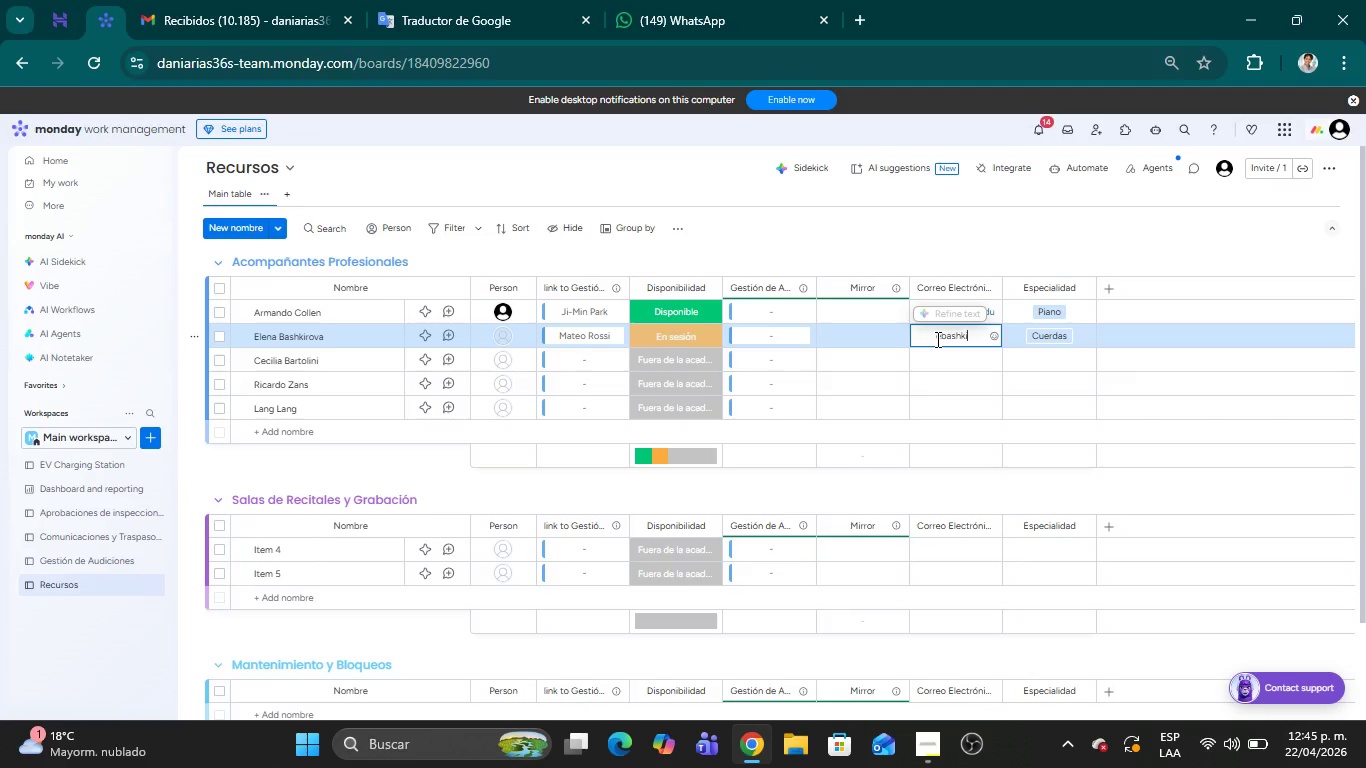 
type(qe)
key(Backspace)
key(Backspace)
 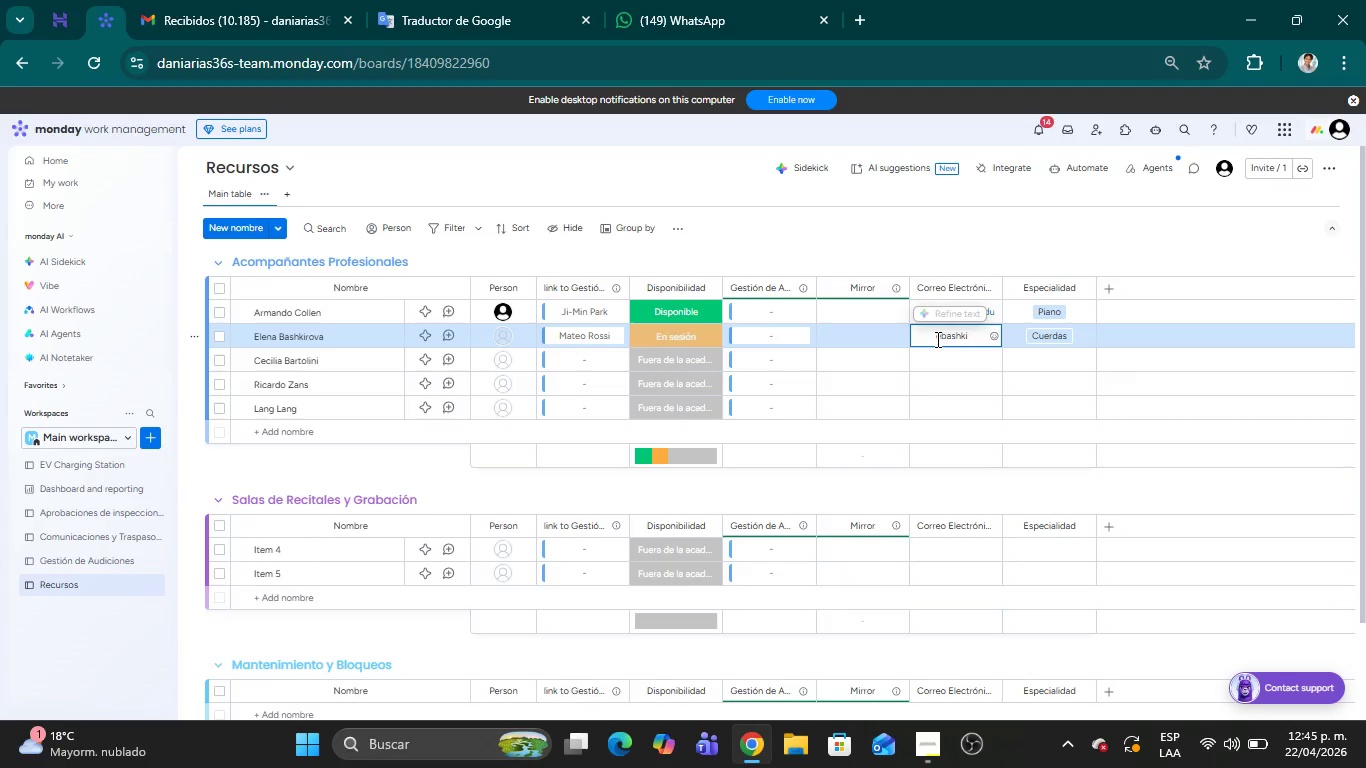 
key(Alt+Control+Q)
 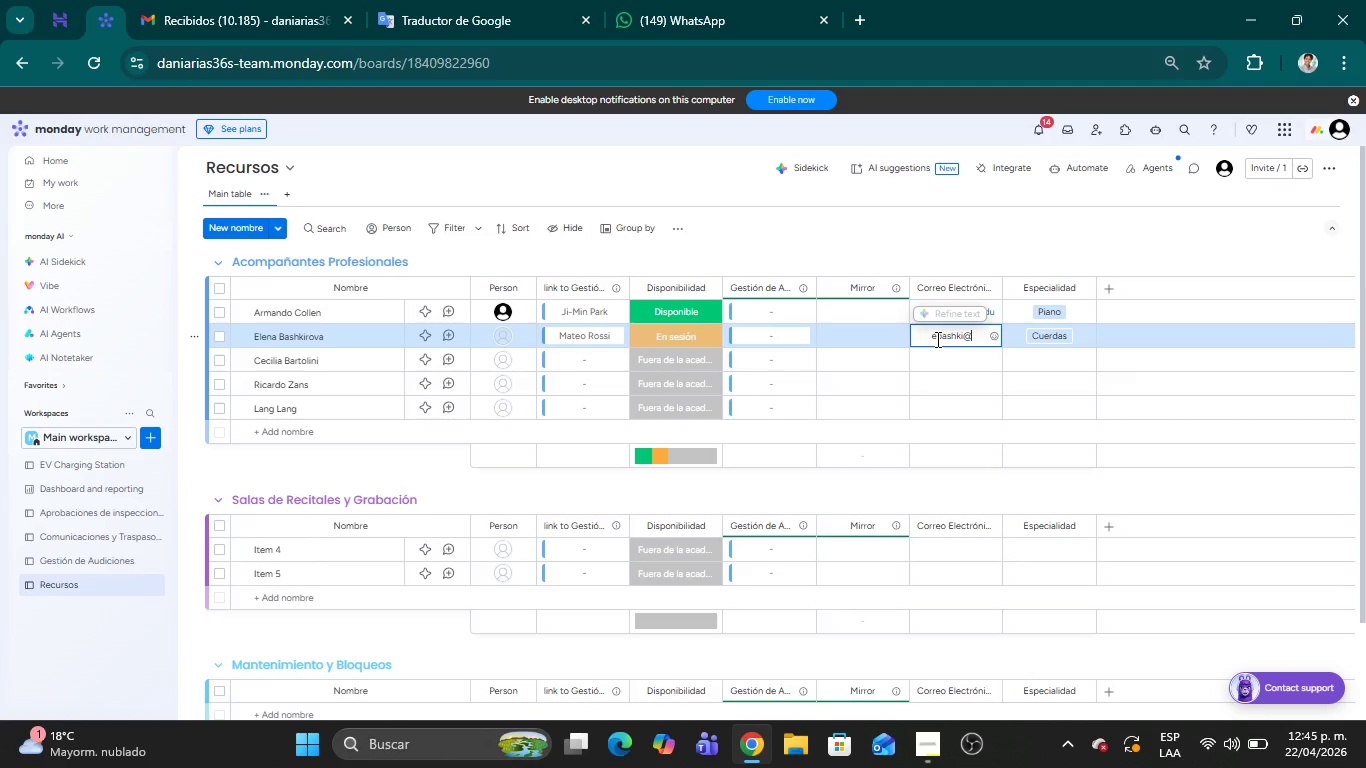 
type(echo.edu)
 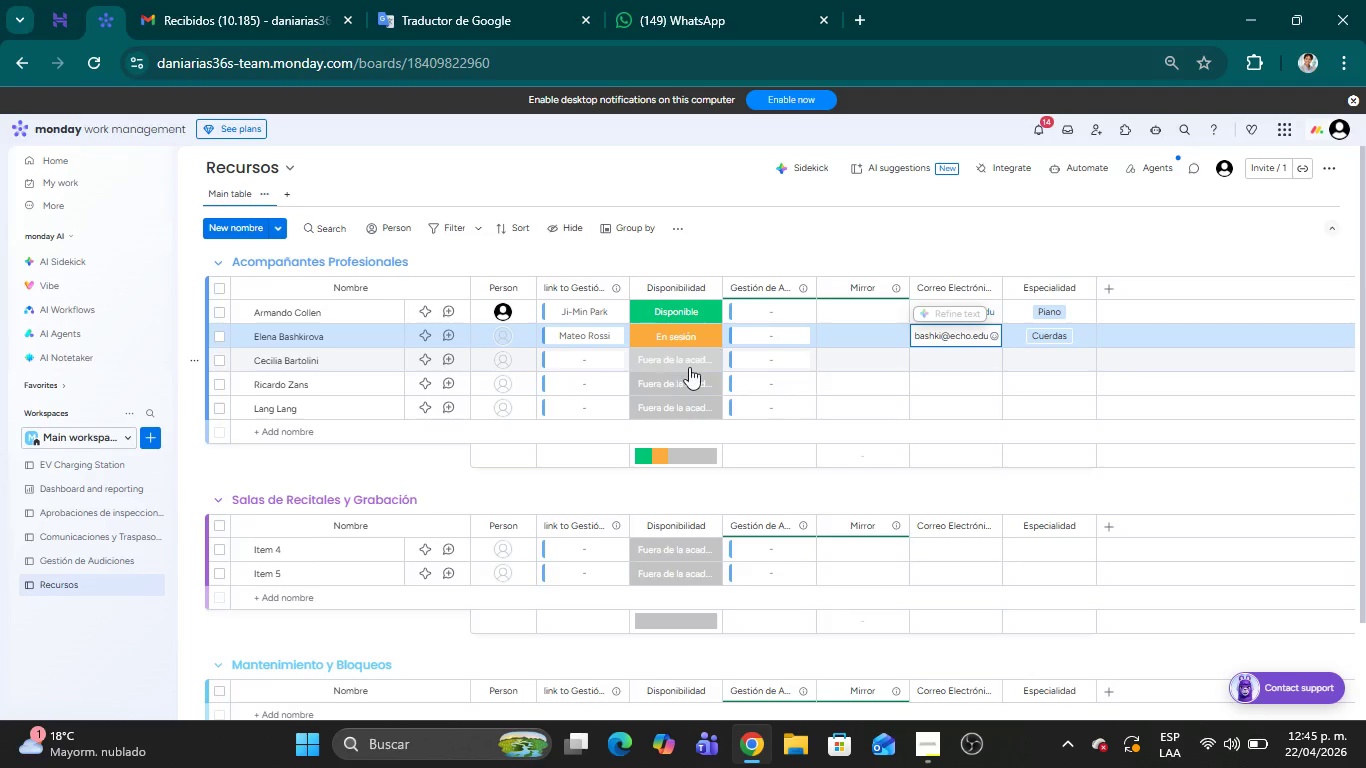 
wait(5.55)
 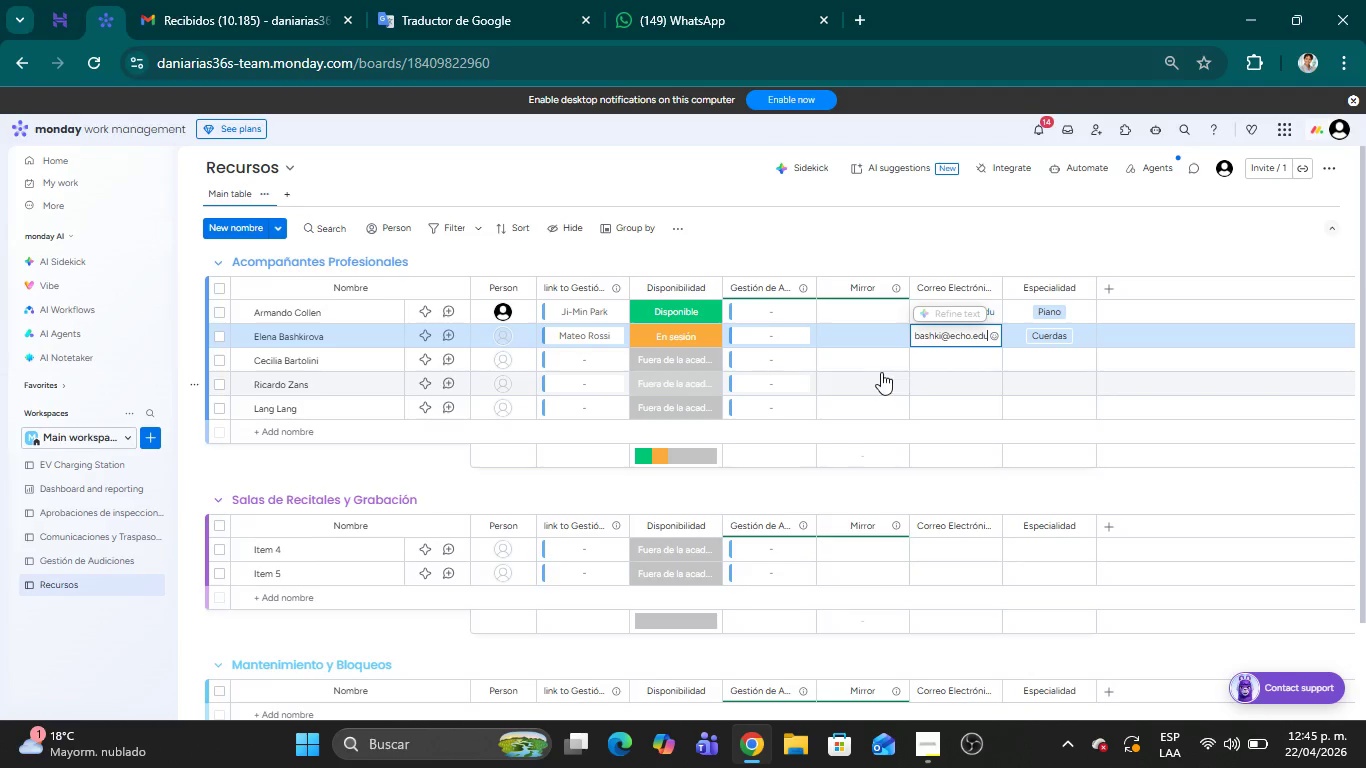 
left_click([691, 362])
 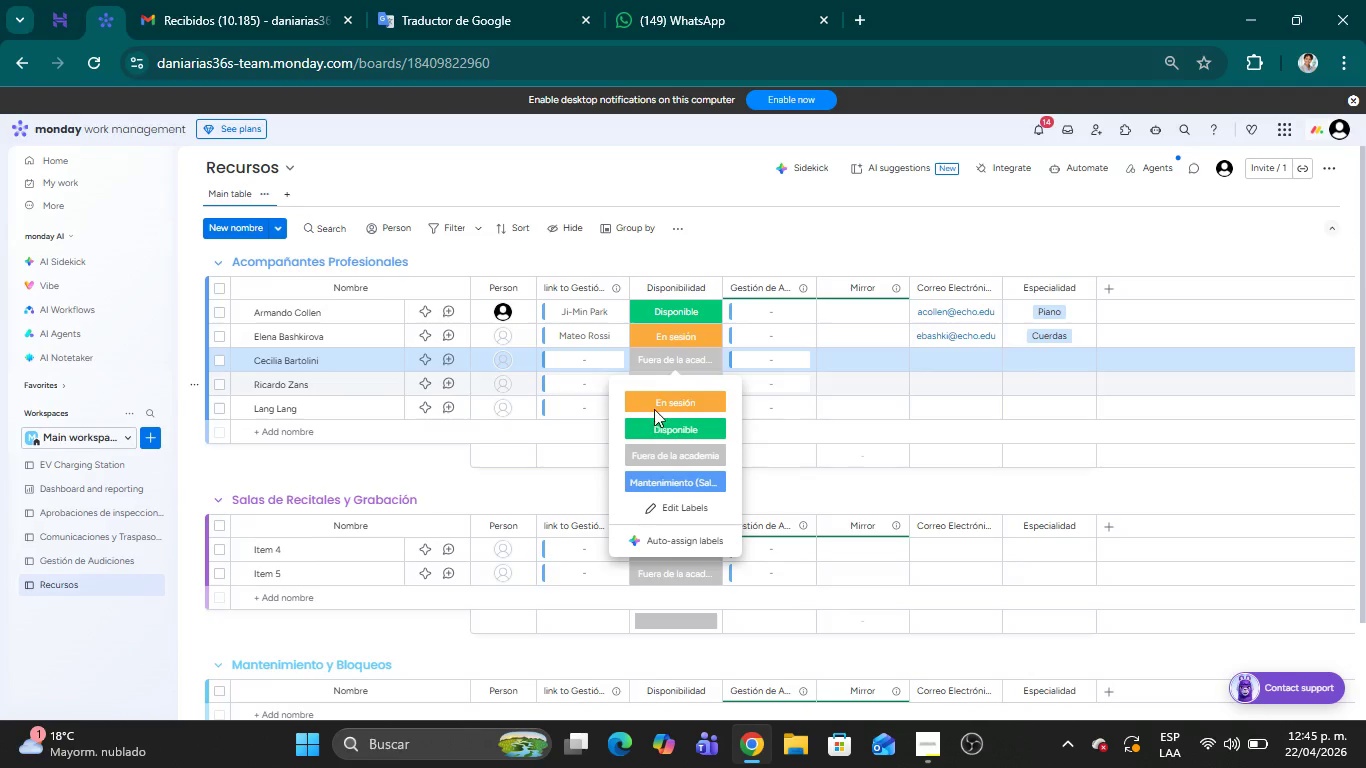 
left_click([663, 425])
 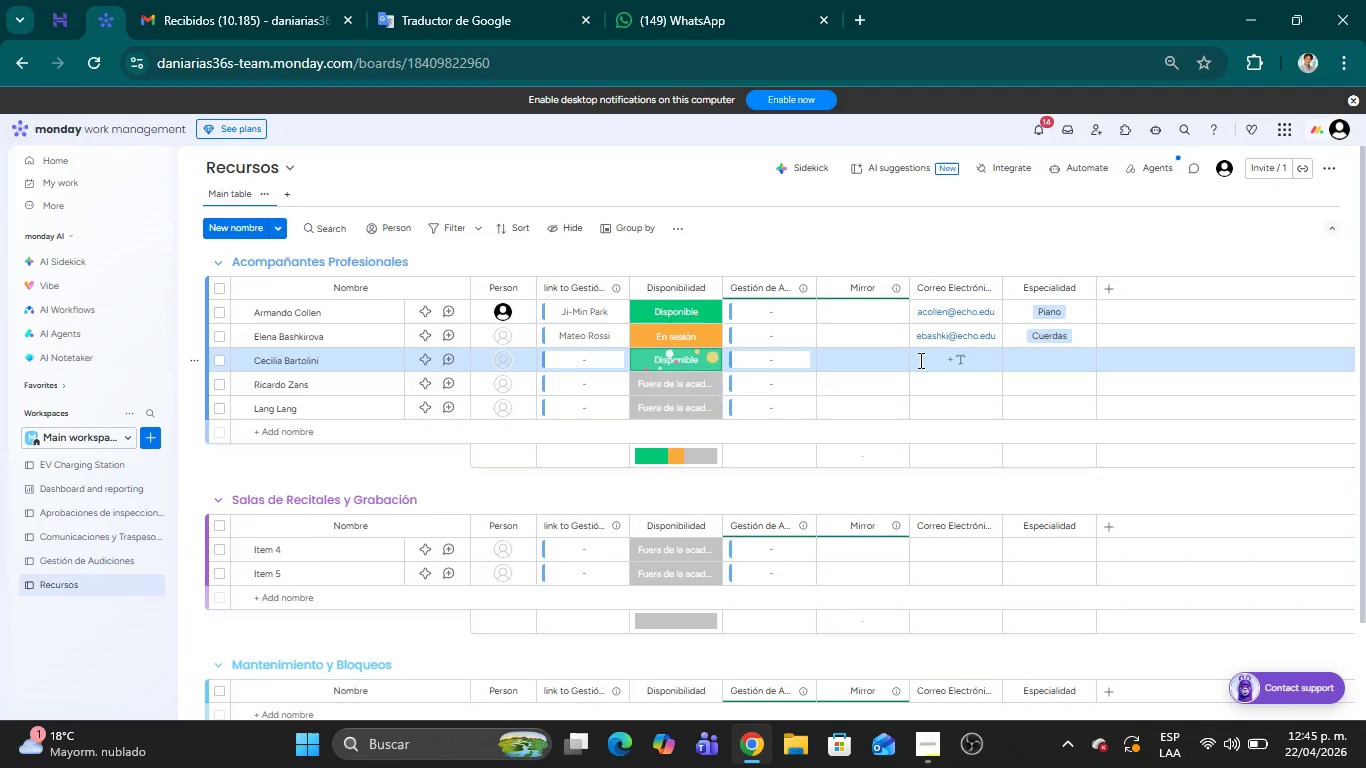 
left_click([923, 360])
 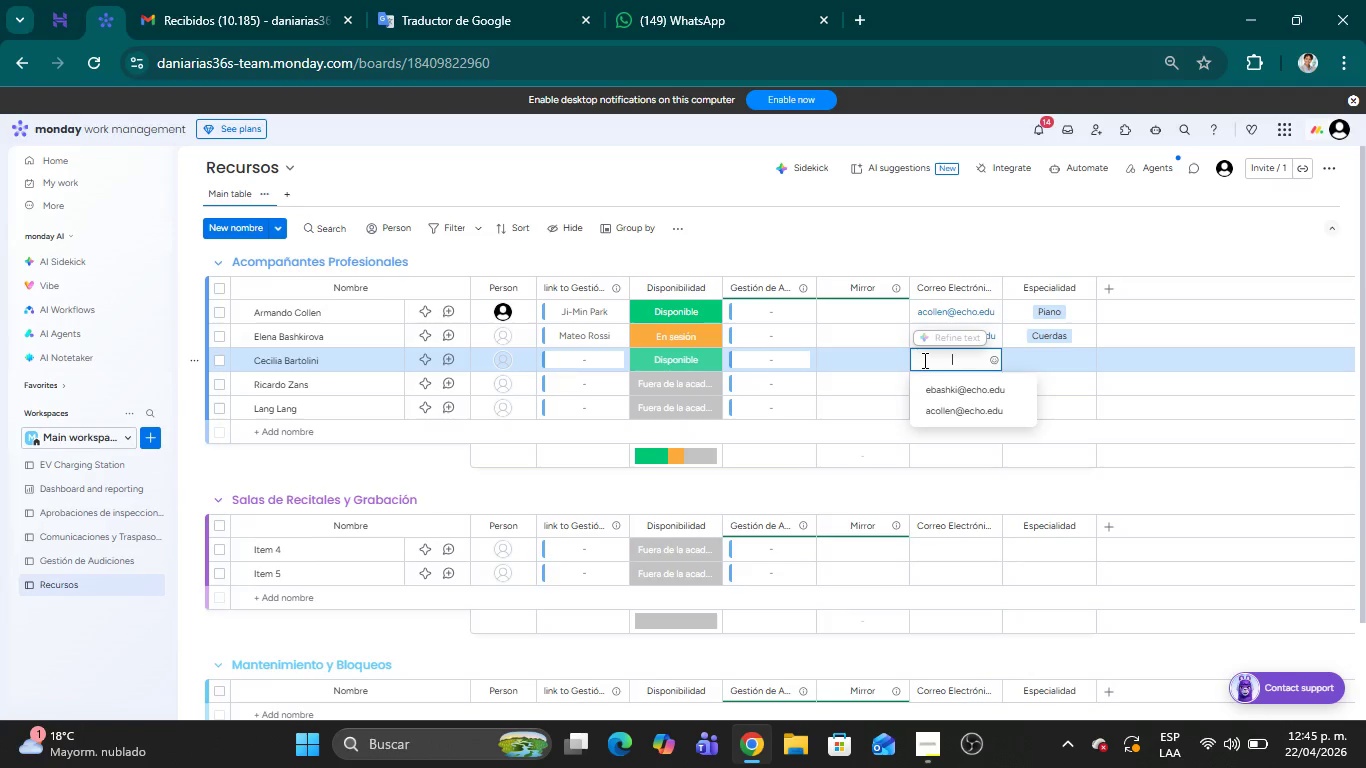 
key(C)
 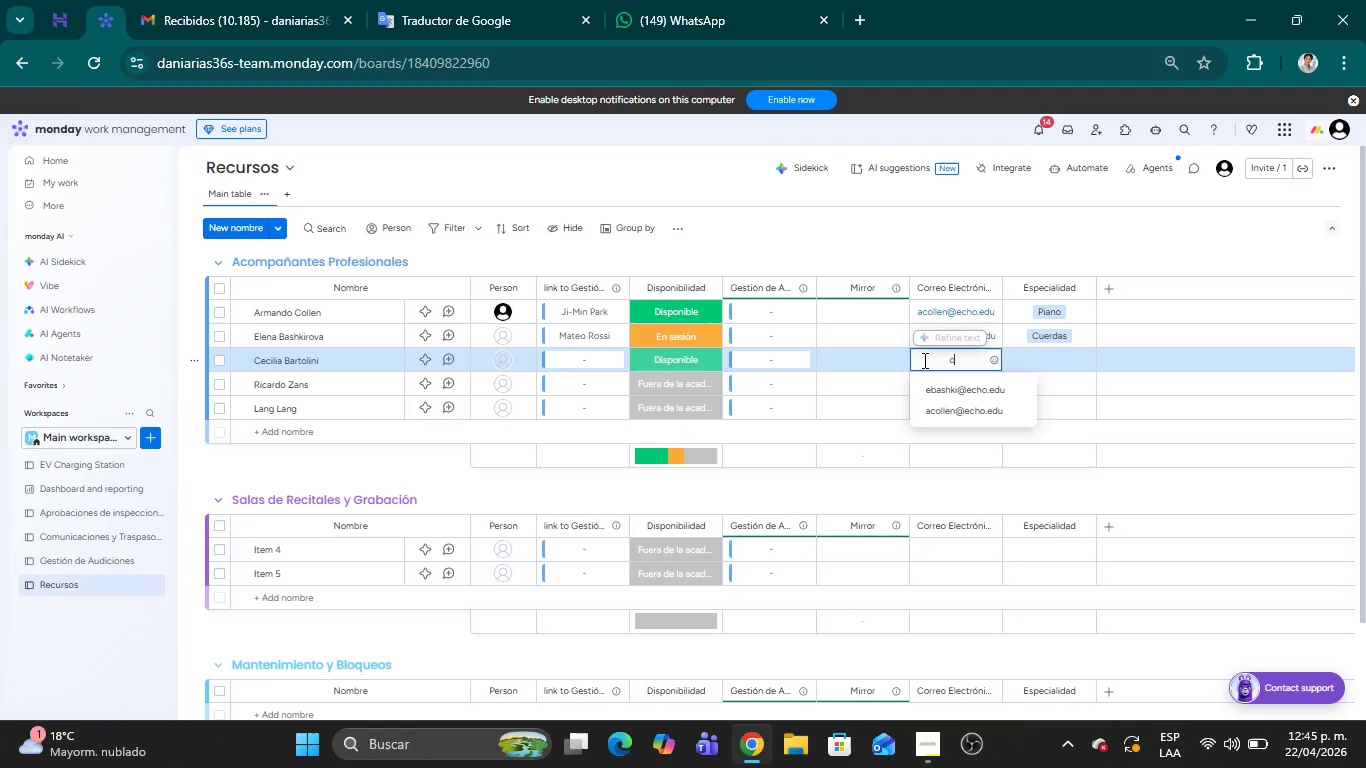 
type(bartoli)
 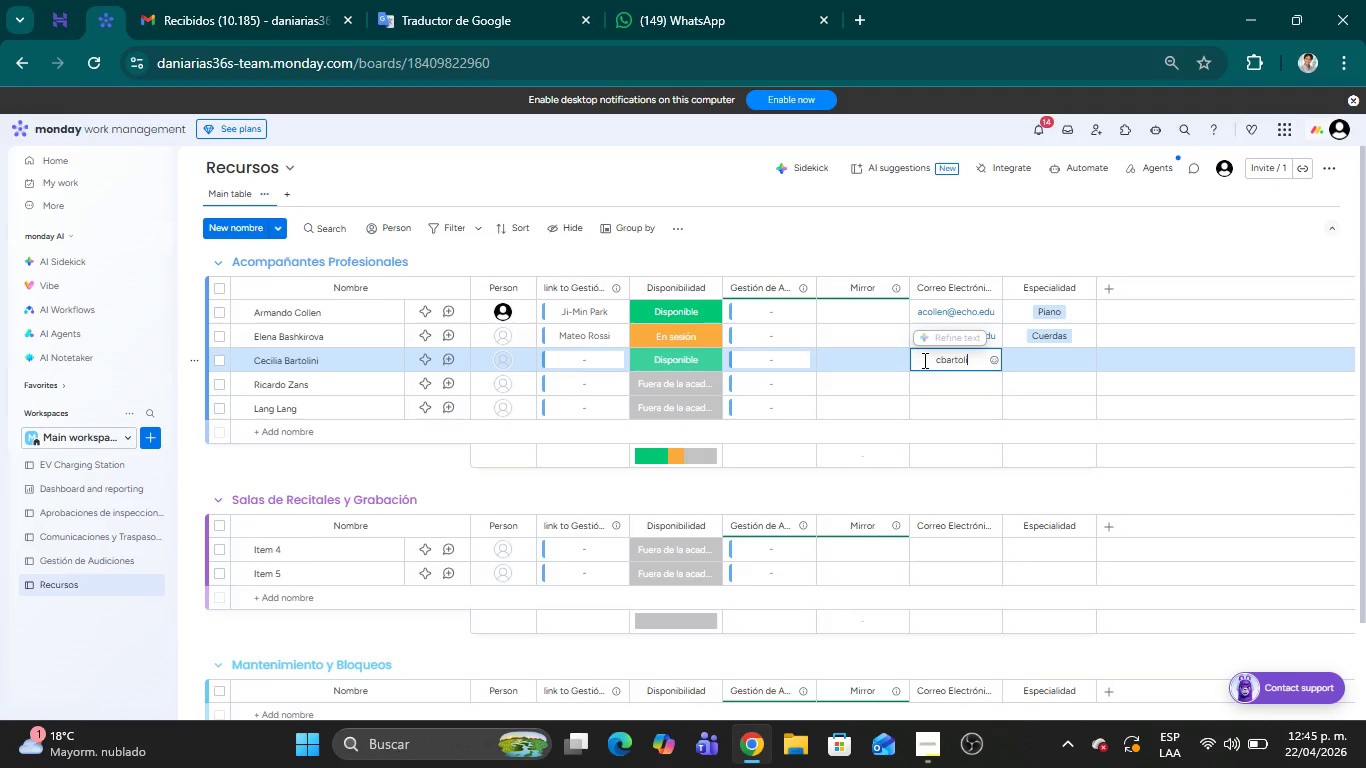 
key(Alt+Control+AltRight)
 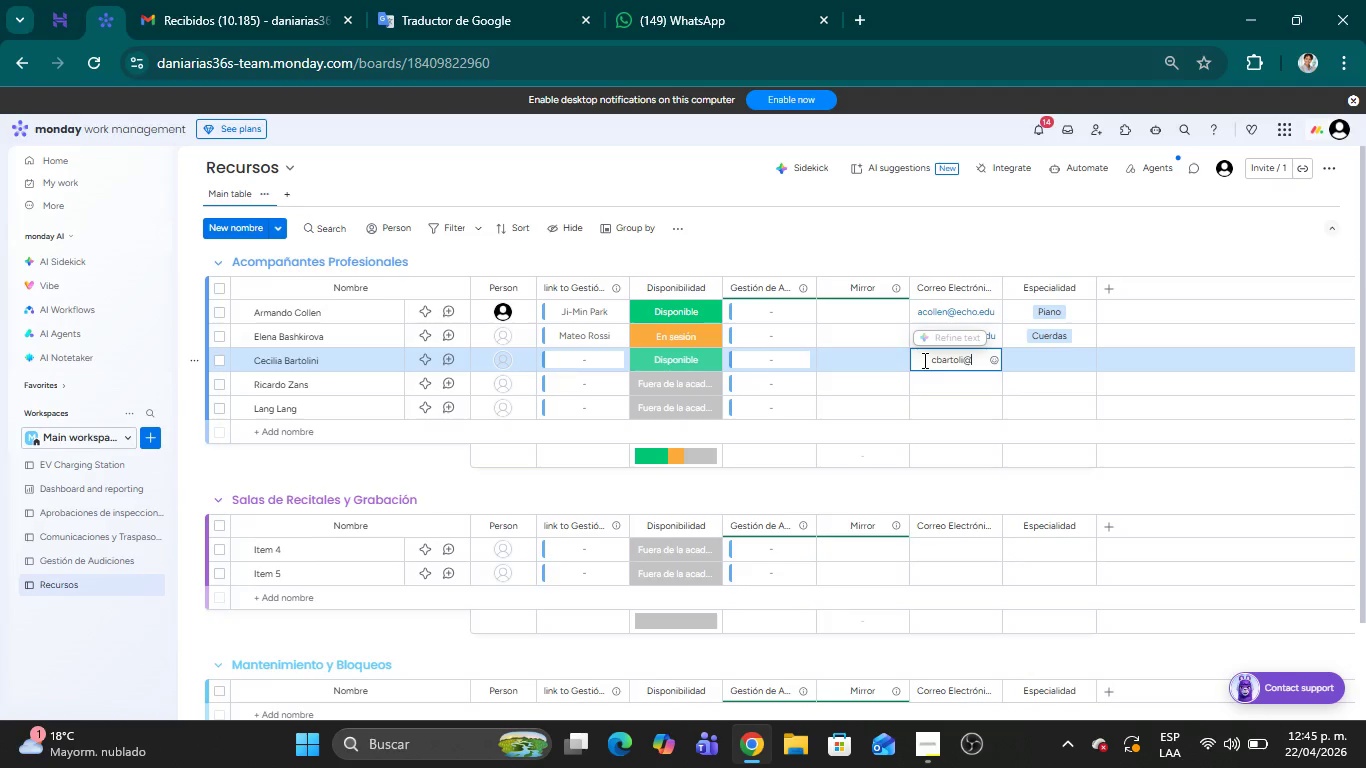 
key(Control+ControlLeft)
 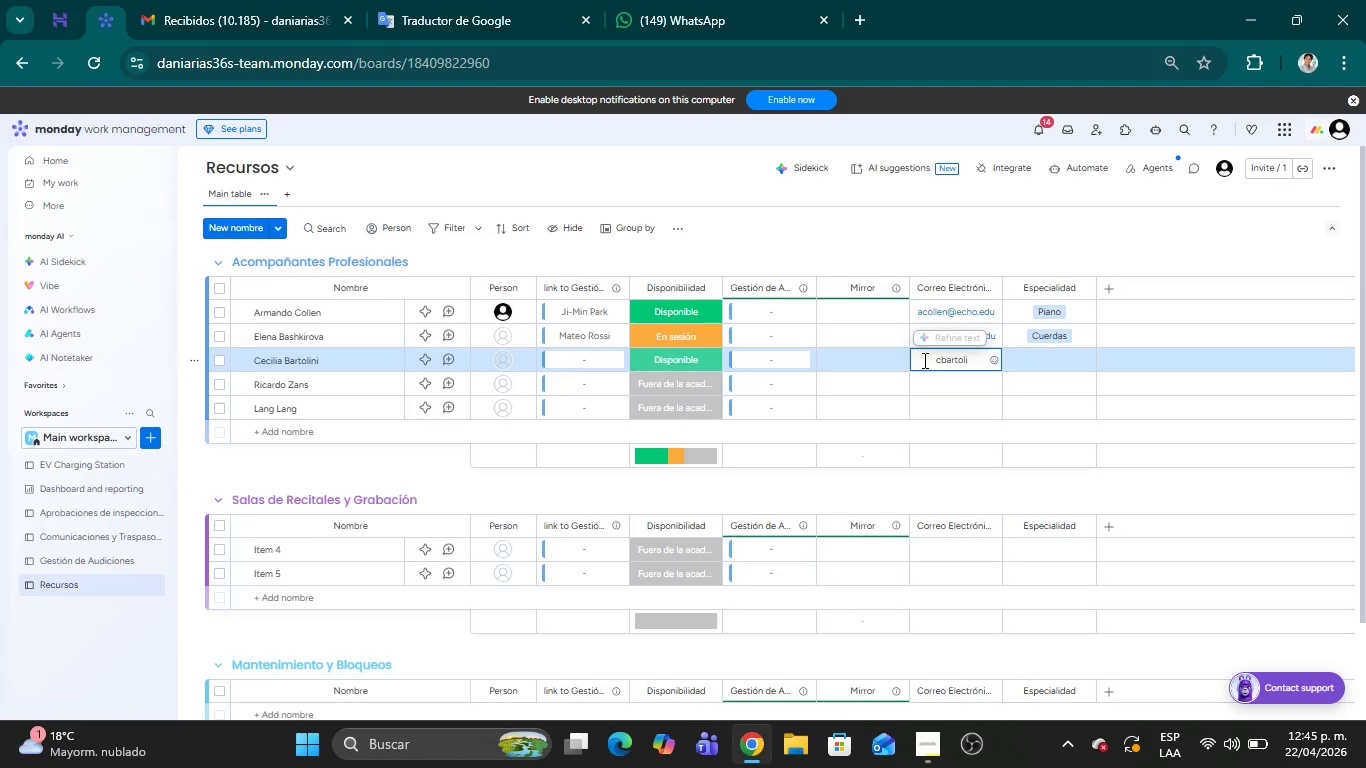 
key(Alt+Control+Q)
 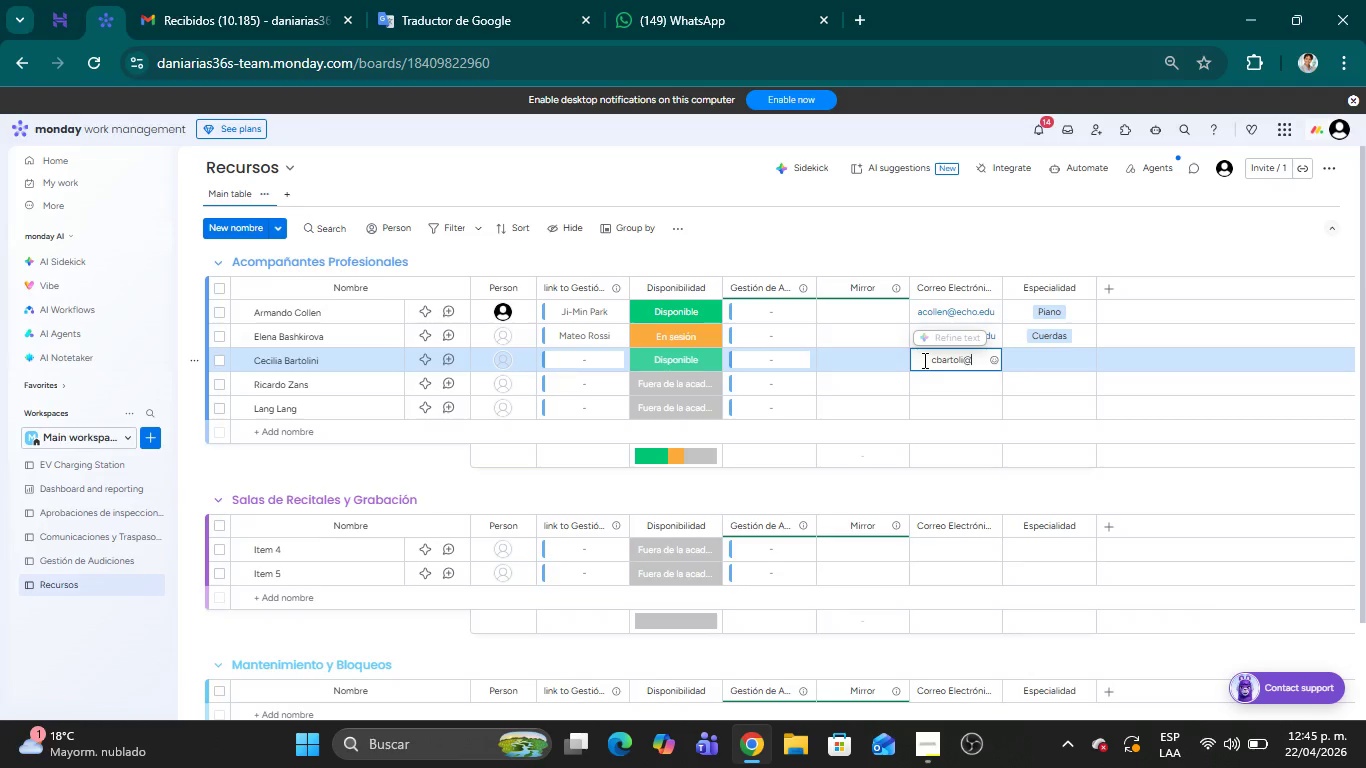 
type(echo.edu)
 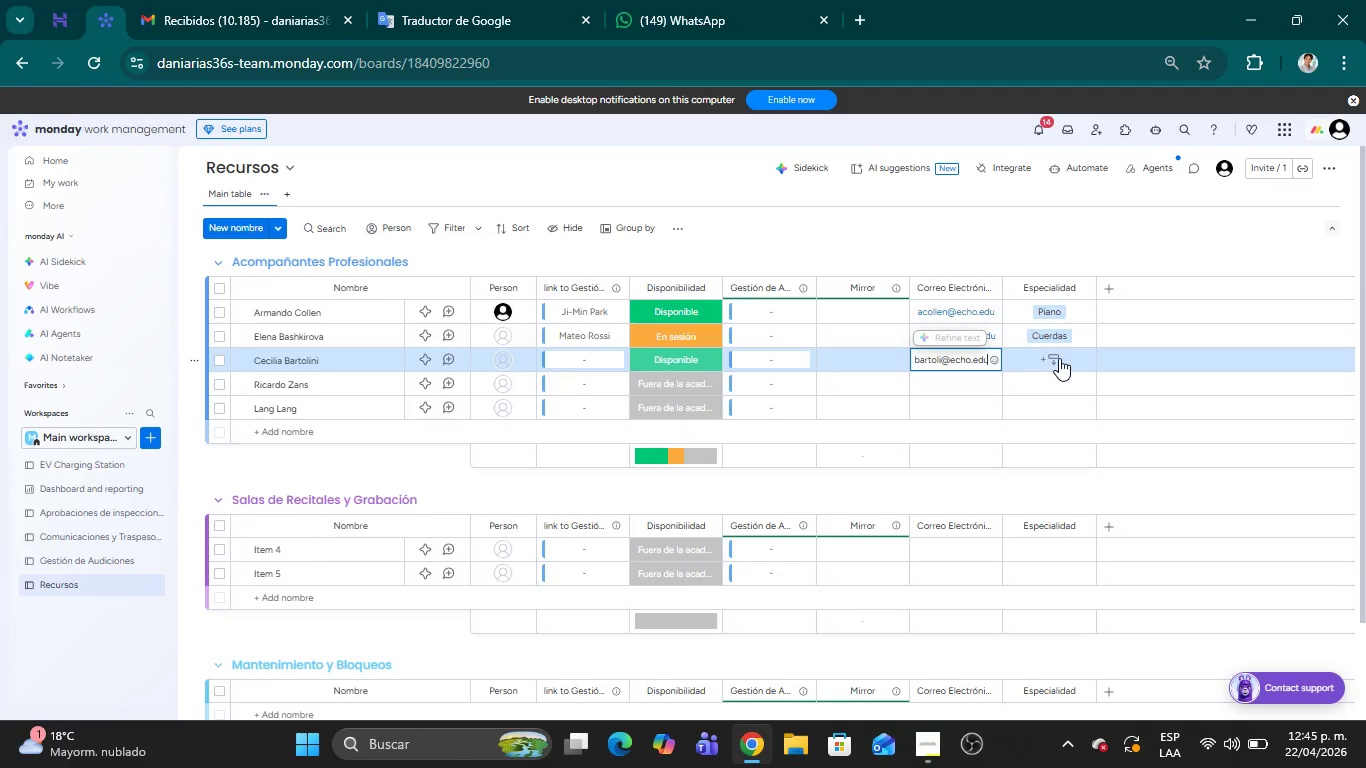 
wait(12.78)
 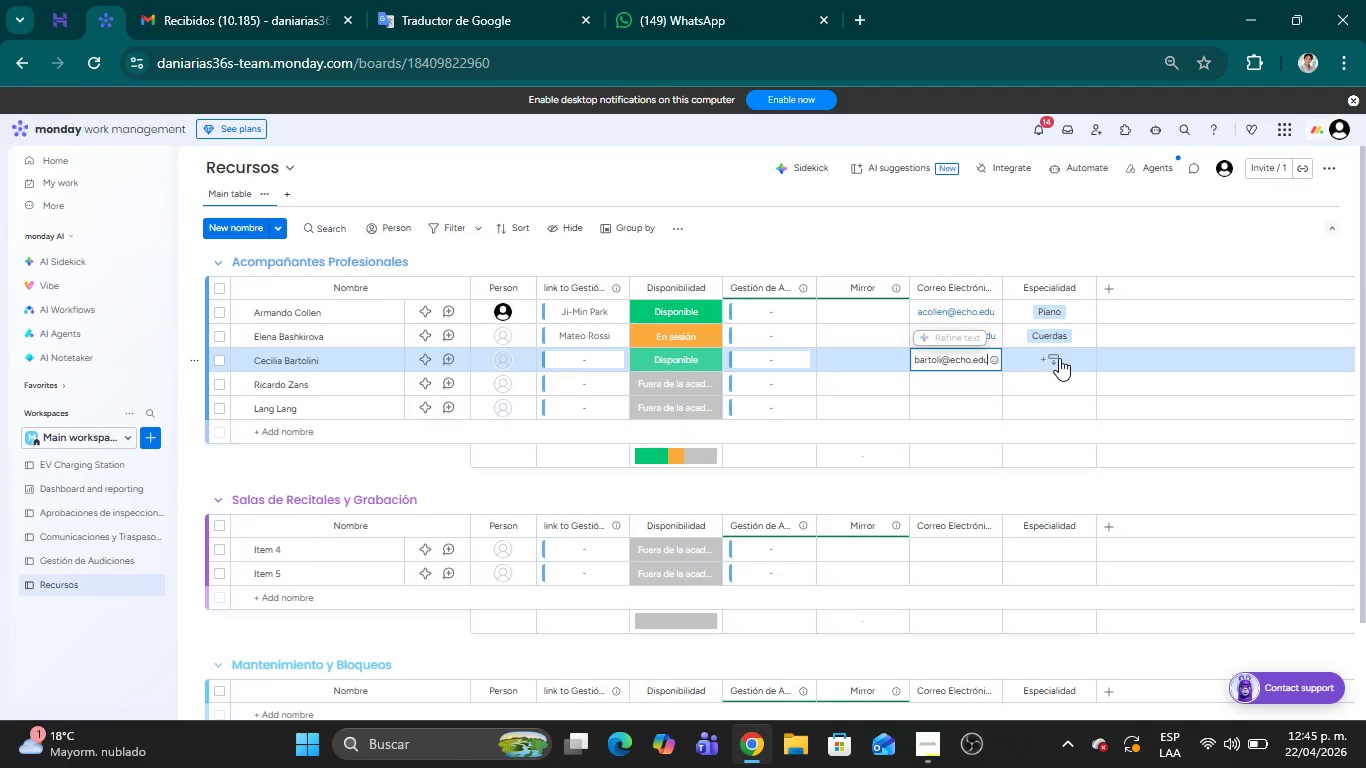 
left_click([1059, 358])
 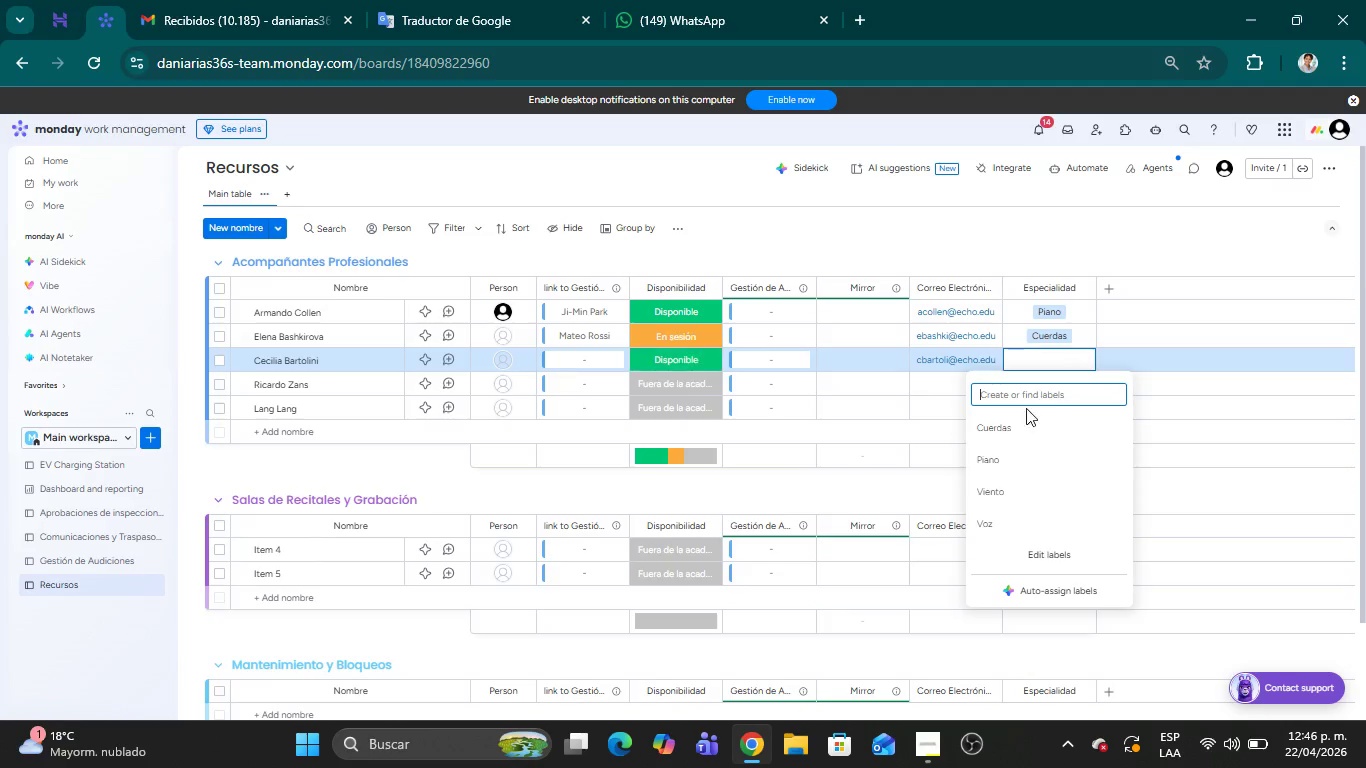 
left_click([998, 428])
 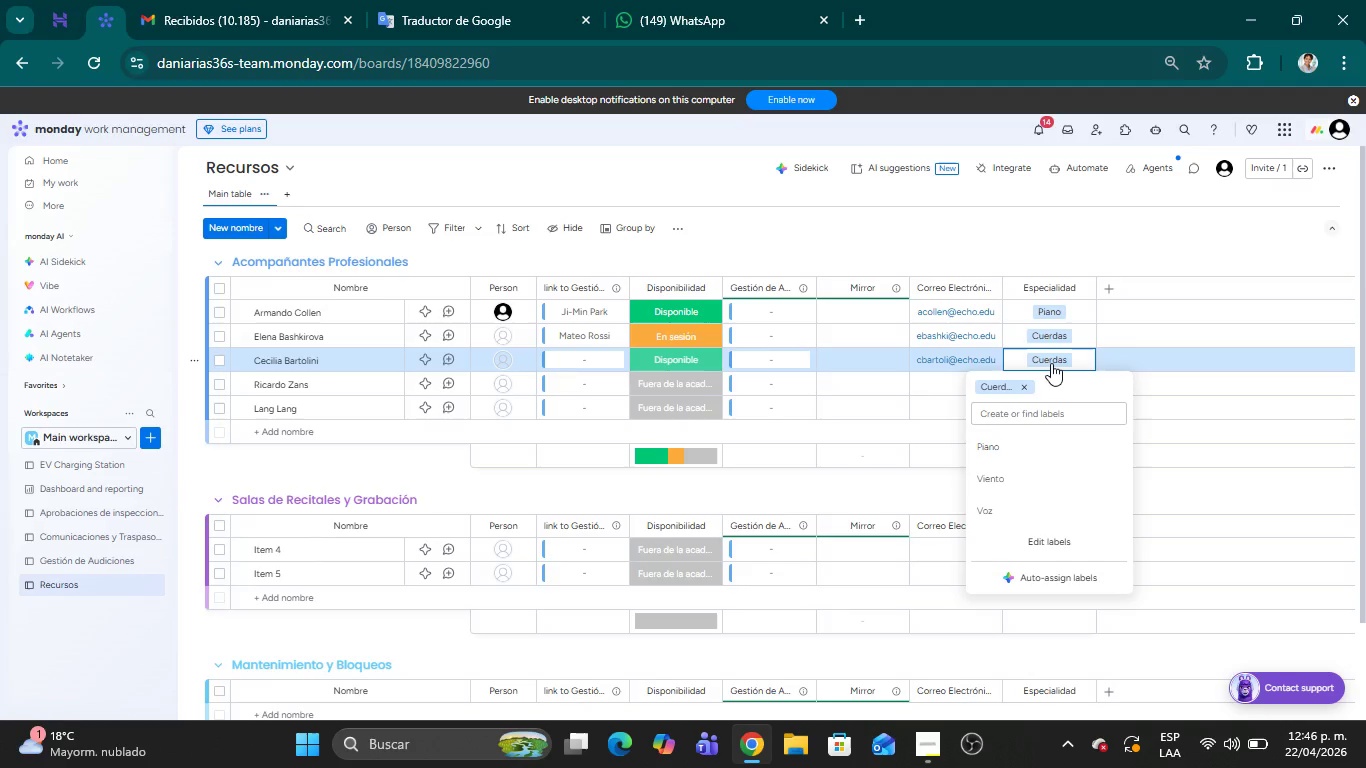 
wait(6.25)
 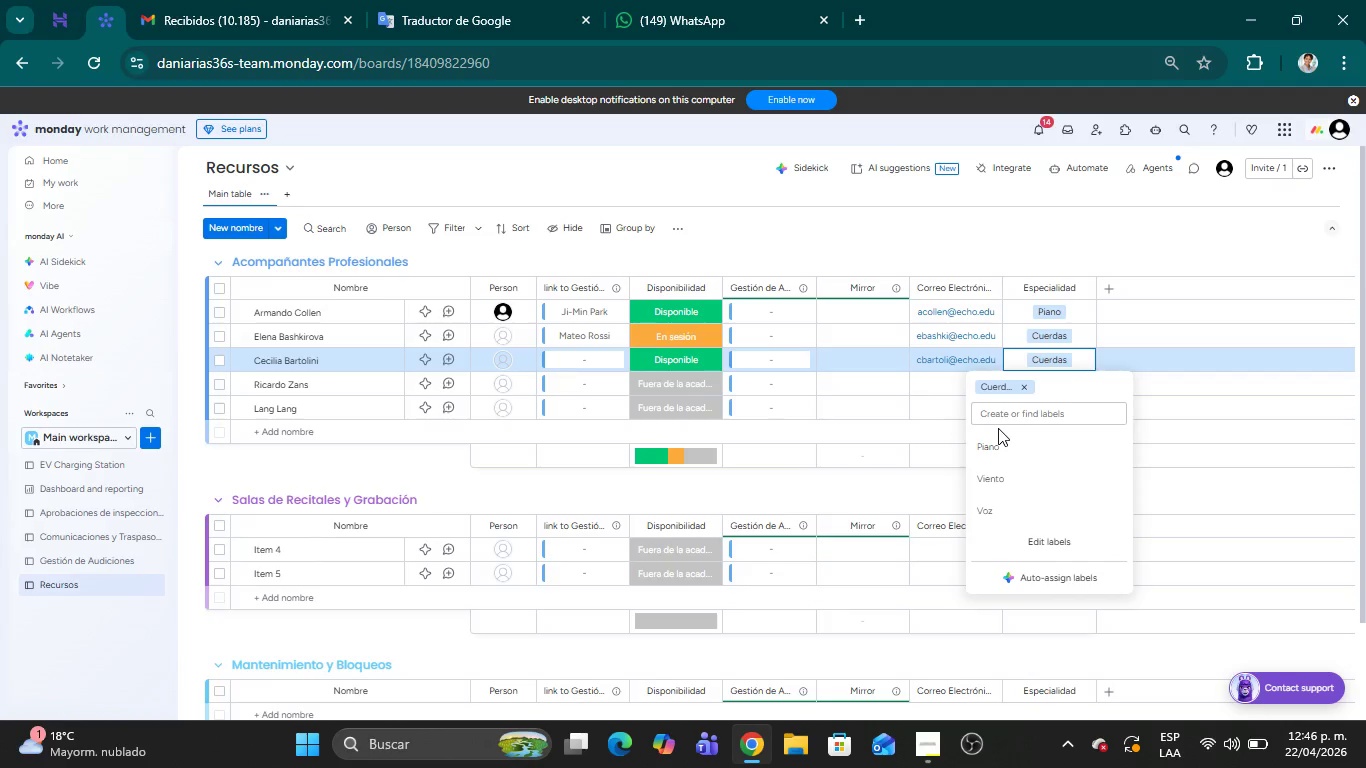 
left_click([993, 506])
 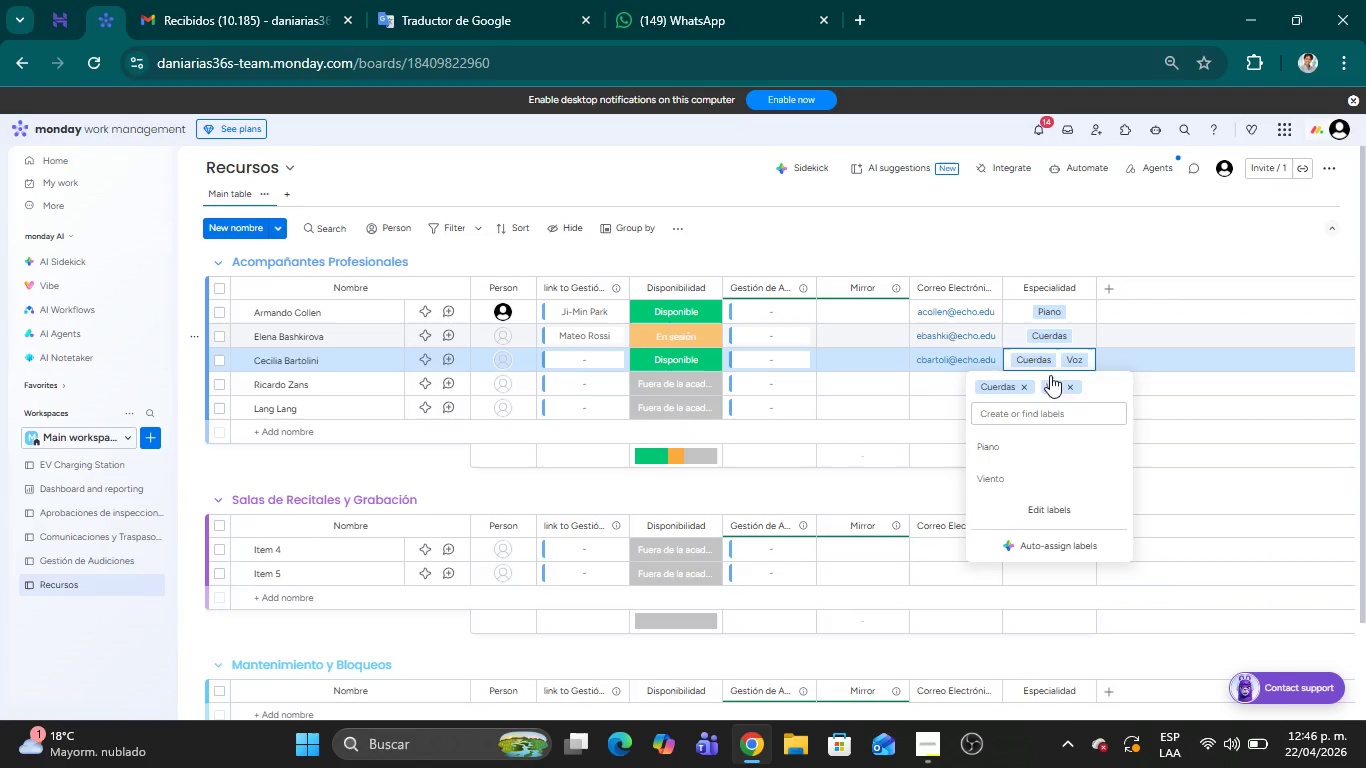 
left_click([1023, 386])
 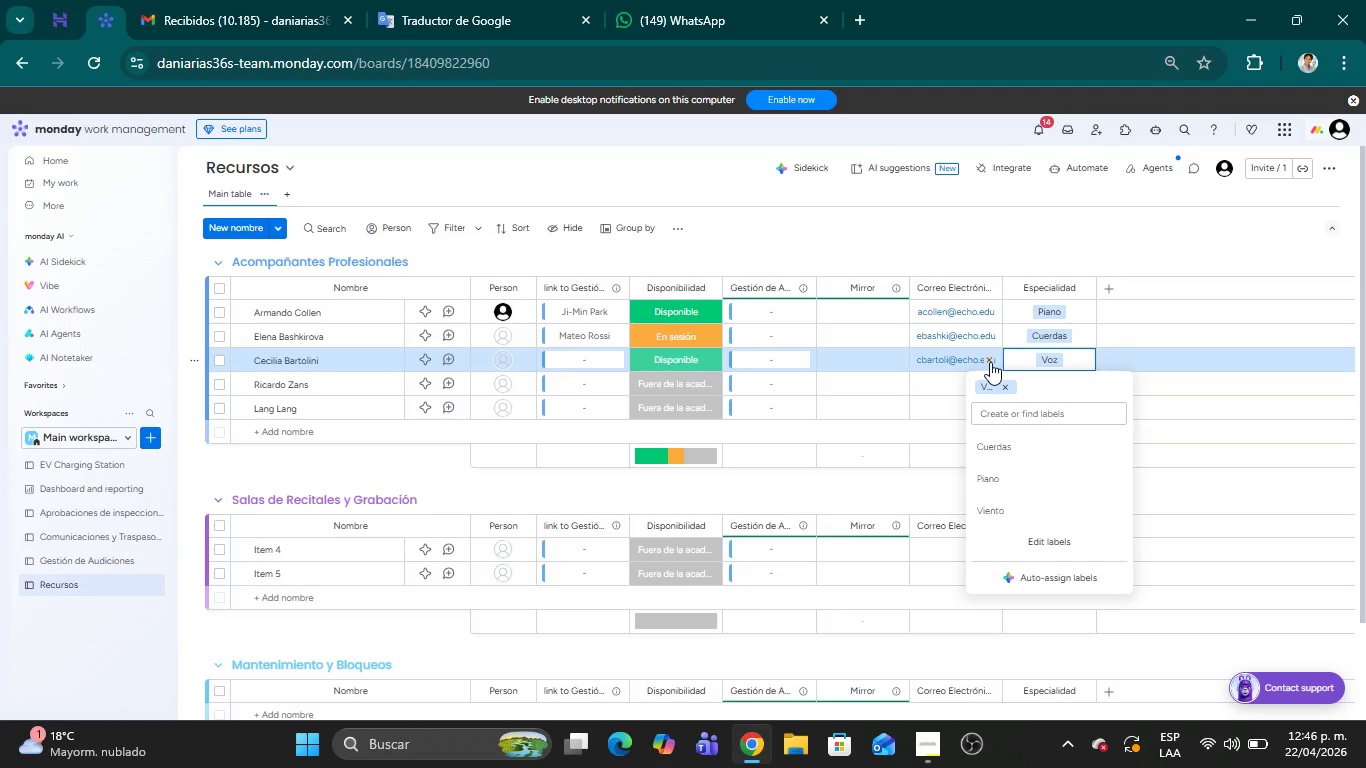 
wait(7.67)
 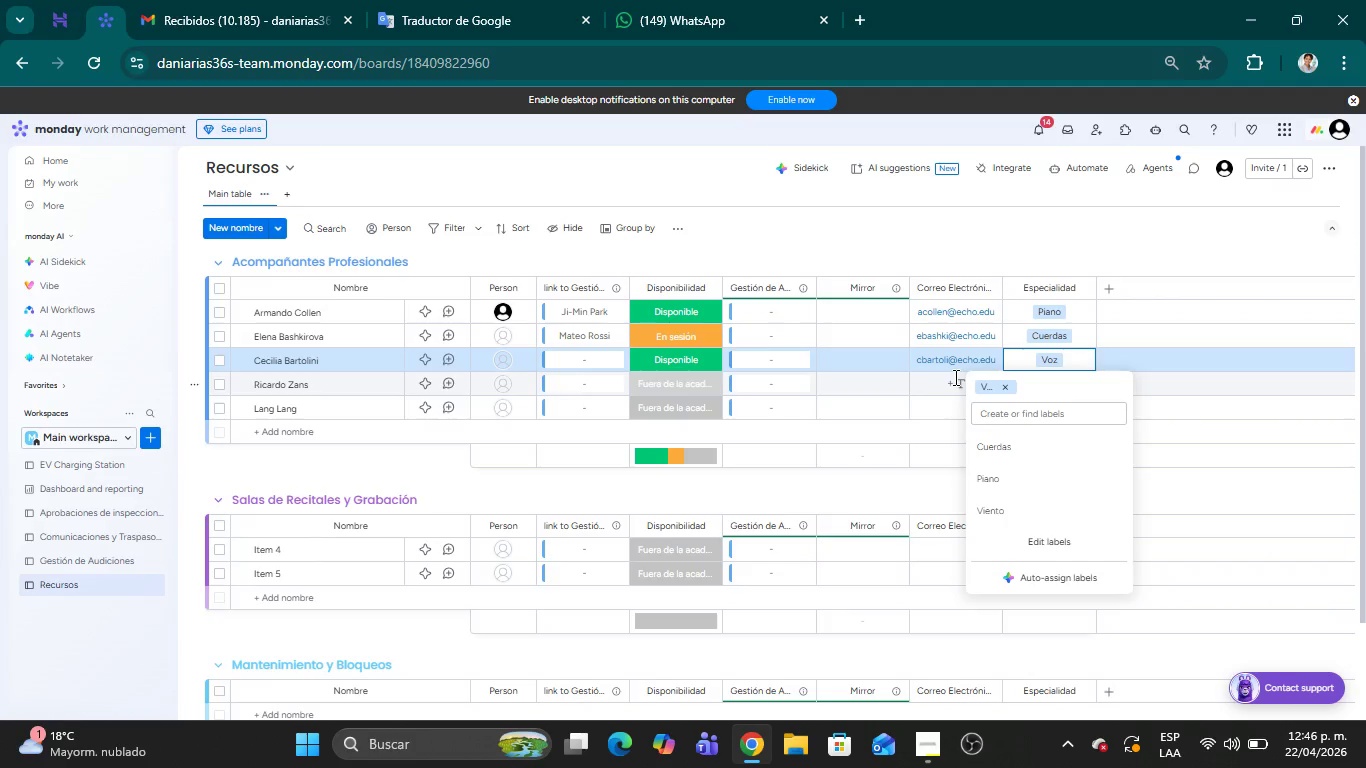 
left_click([686, 361])
 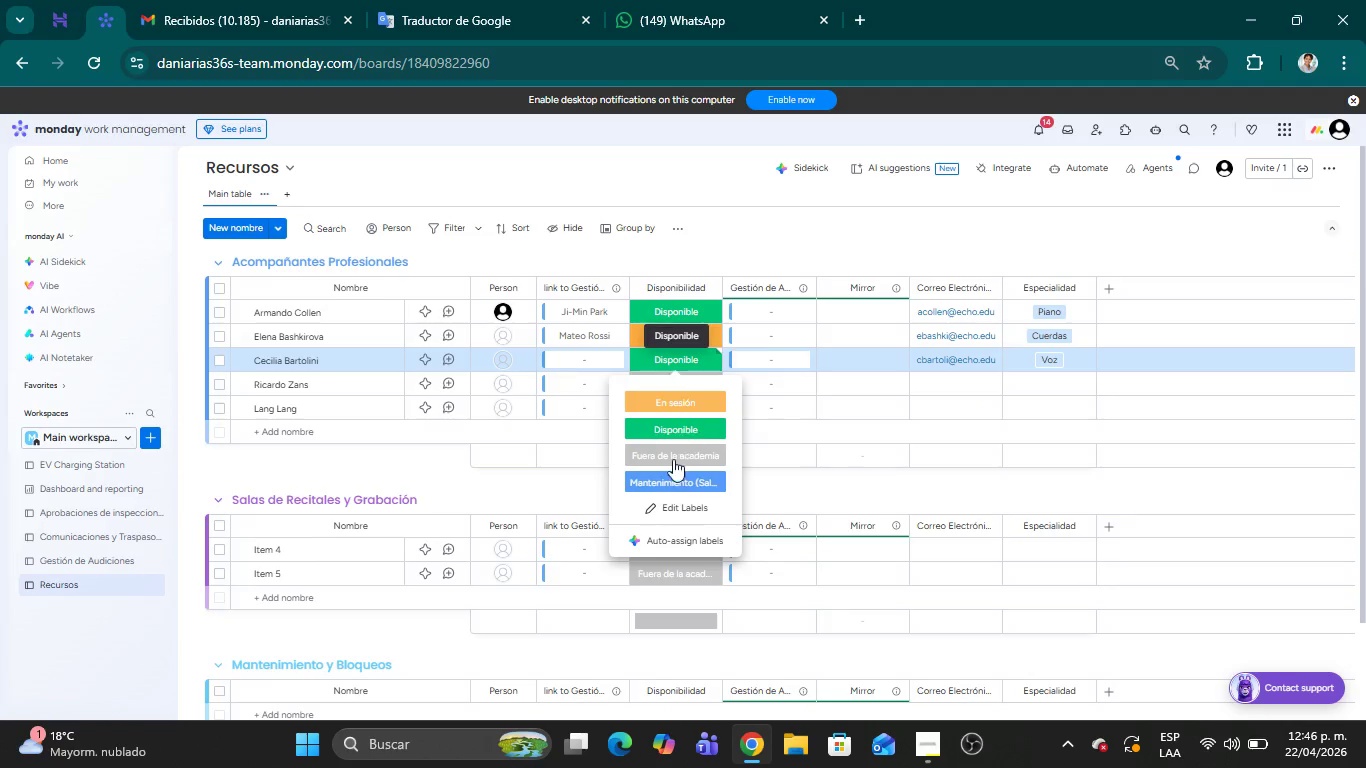 
left_click([672, 452])
 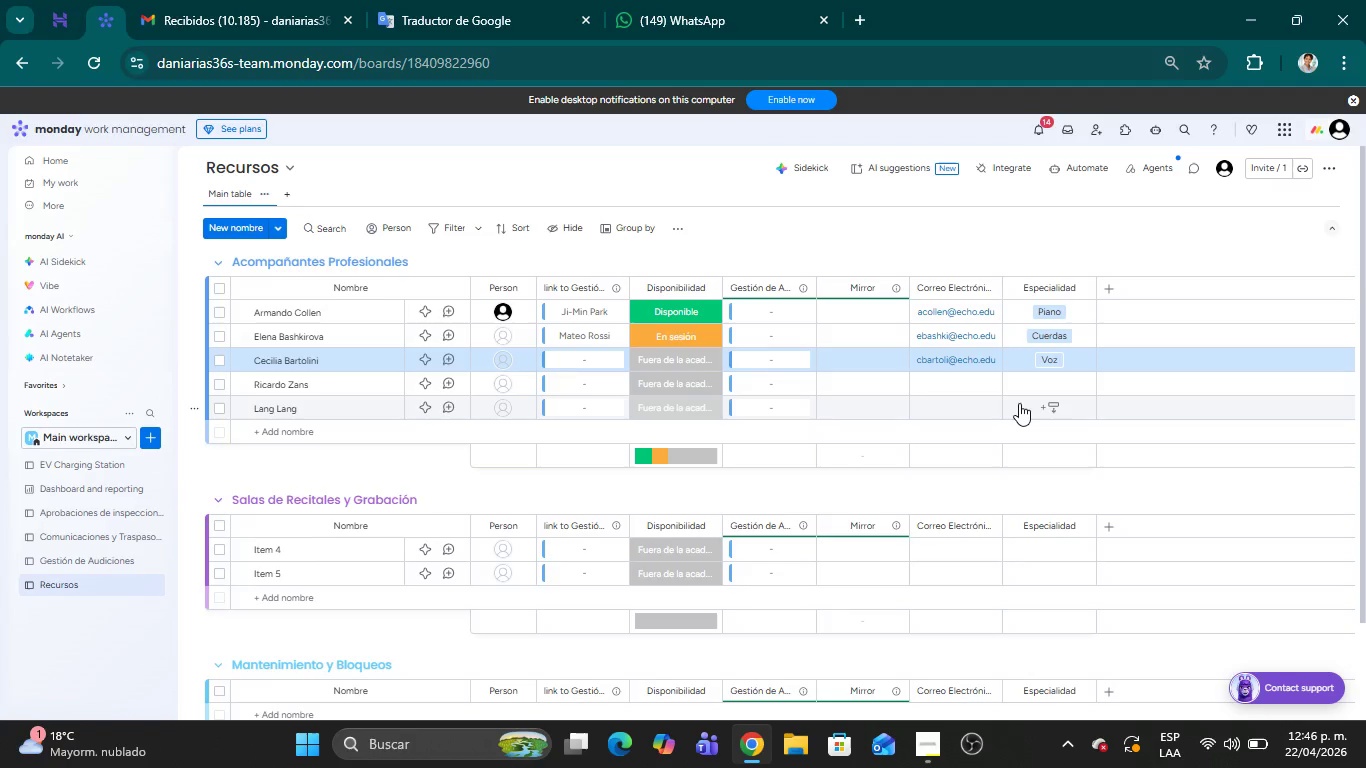 
wait(24.06)
 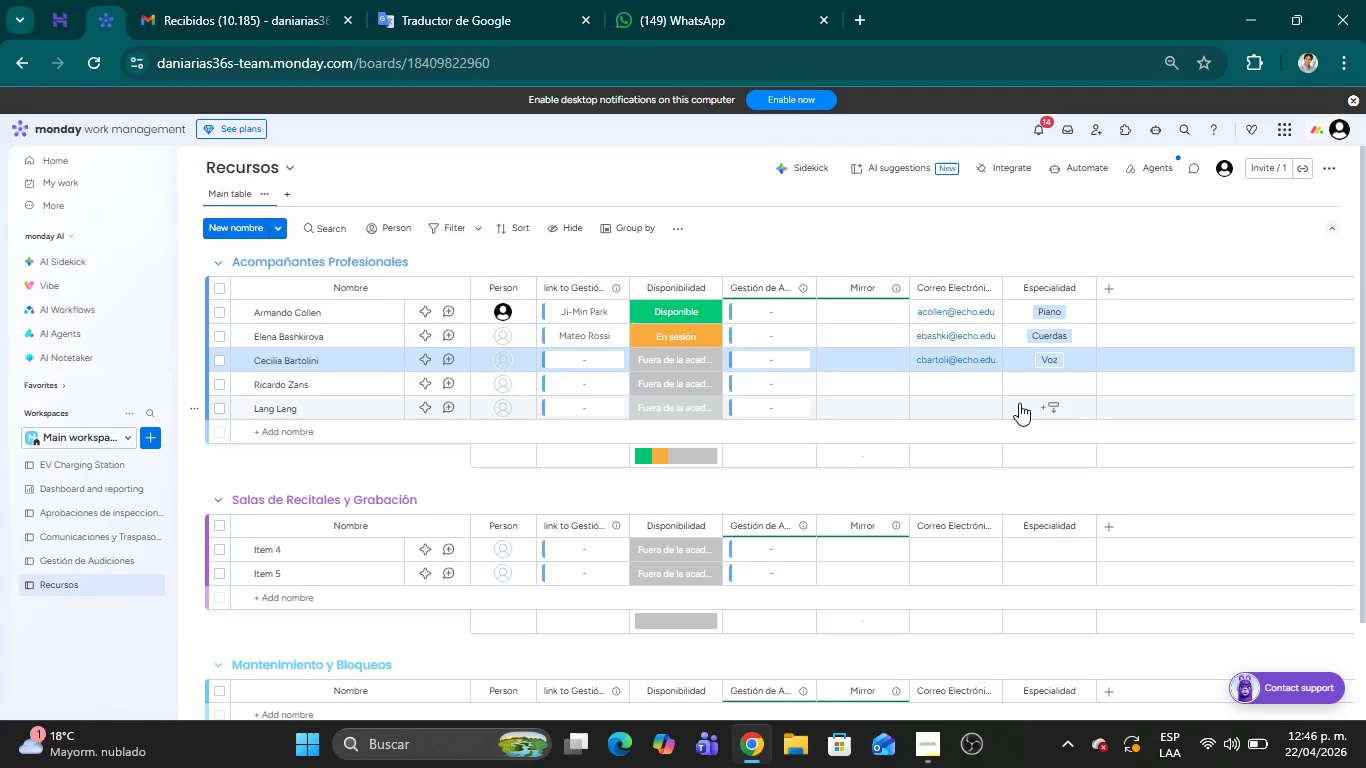 
mouse_move([757, 364])
 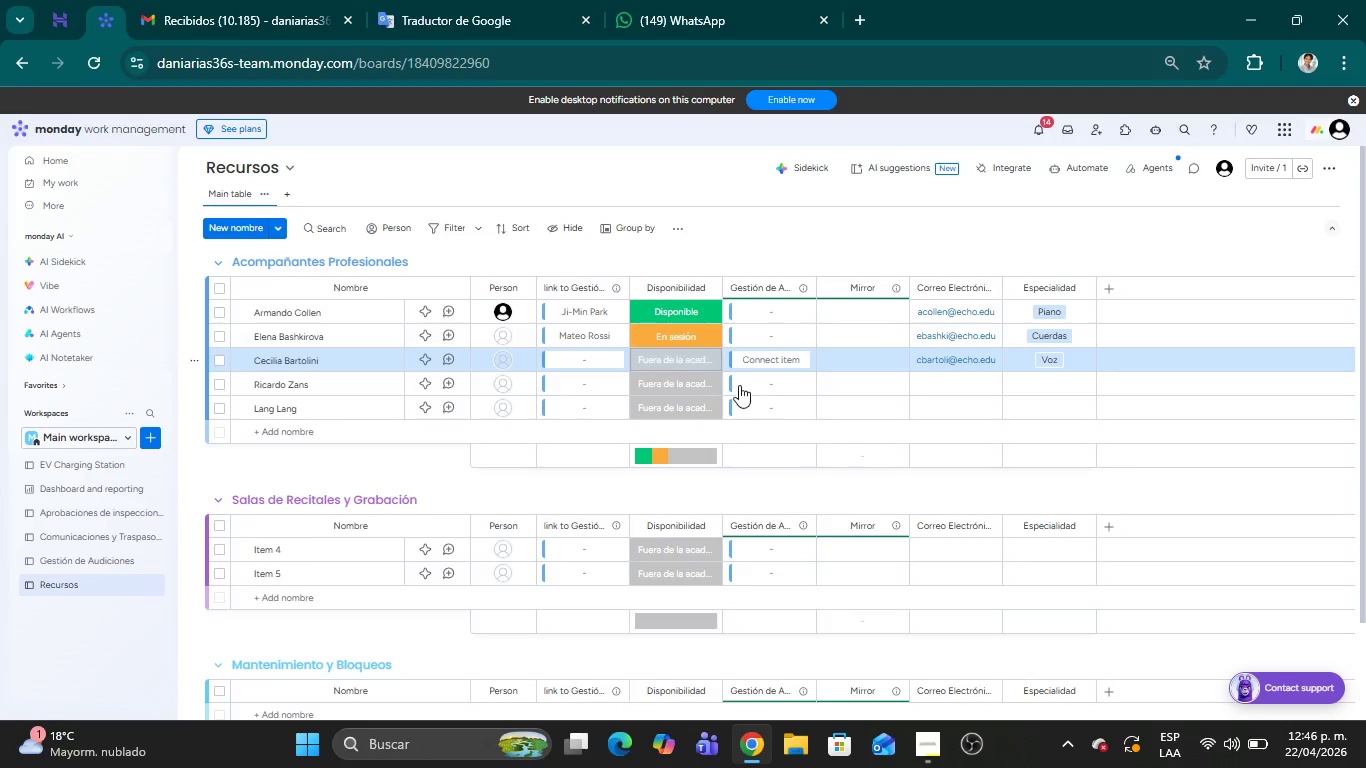 
mouse_move([697, 388])
 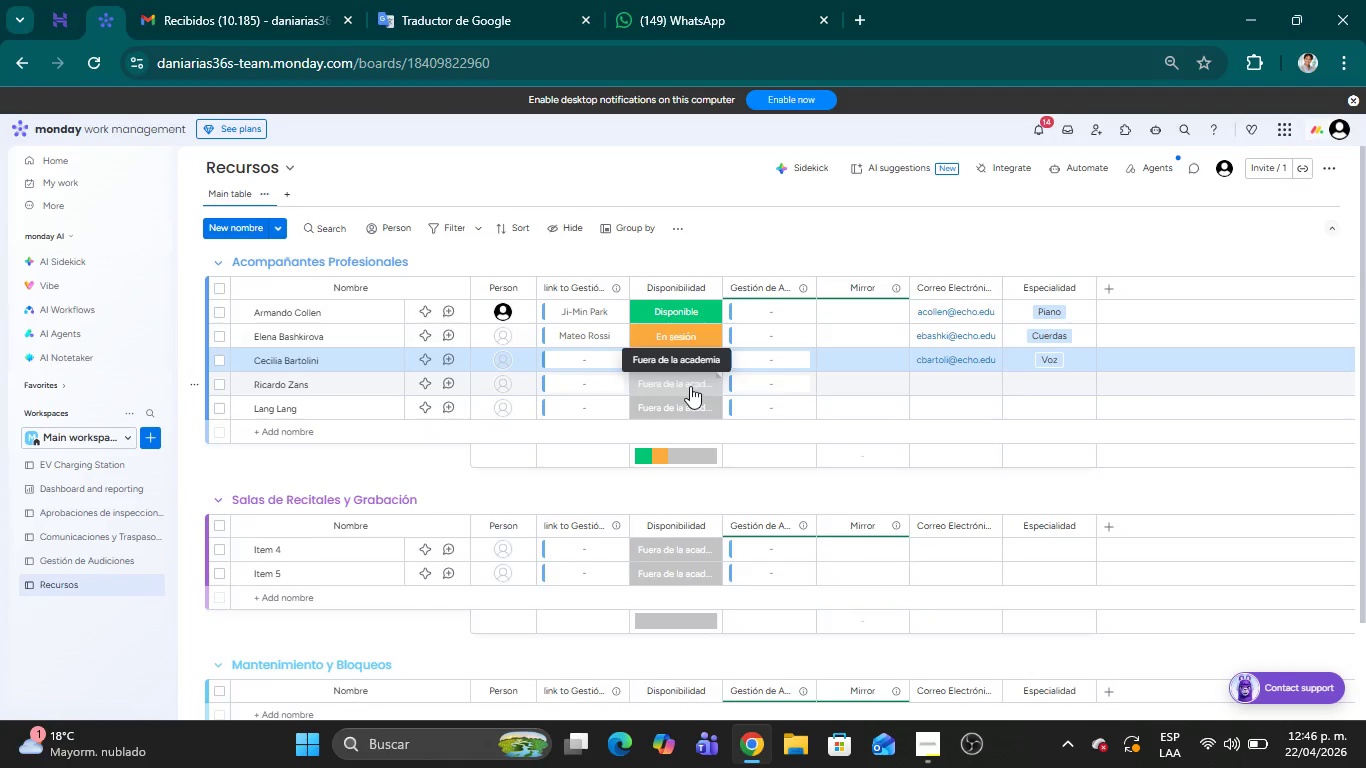 
left_click([689, 386])
 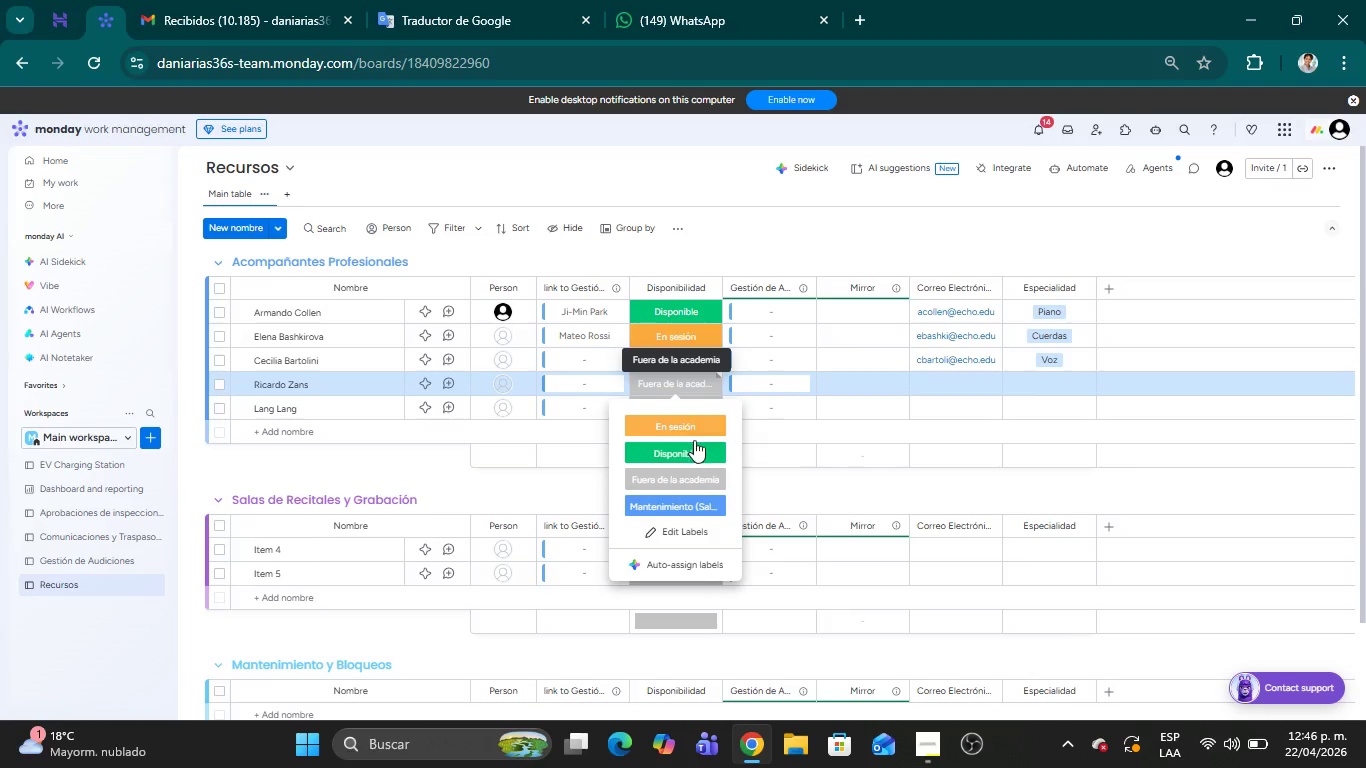 
left_click([691, 446])
 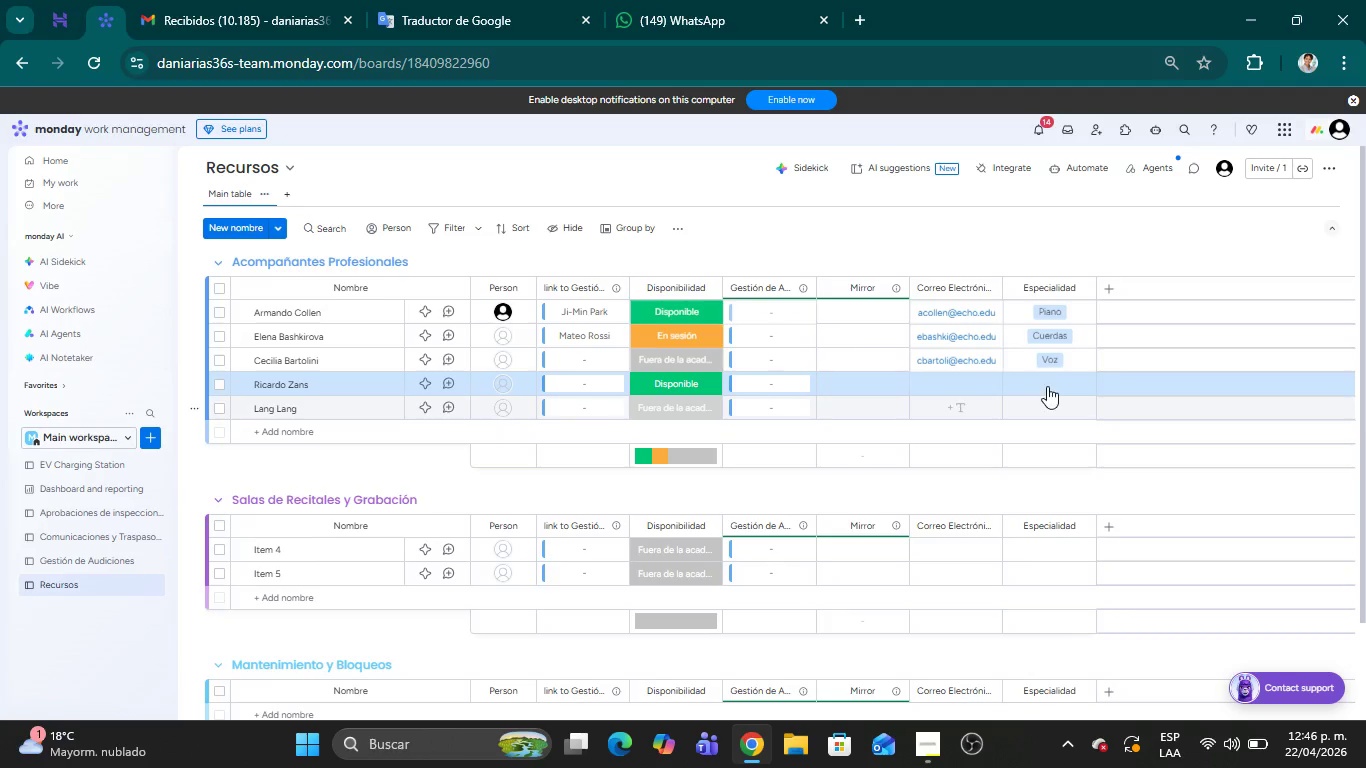 
left_click([1047, 386])
 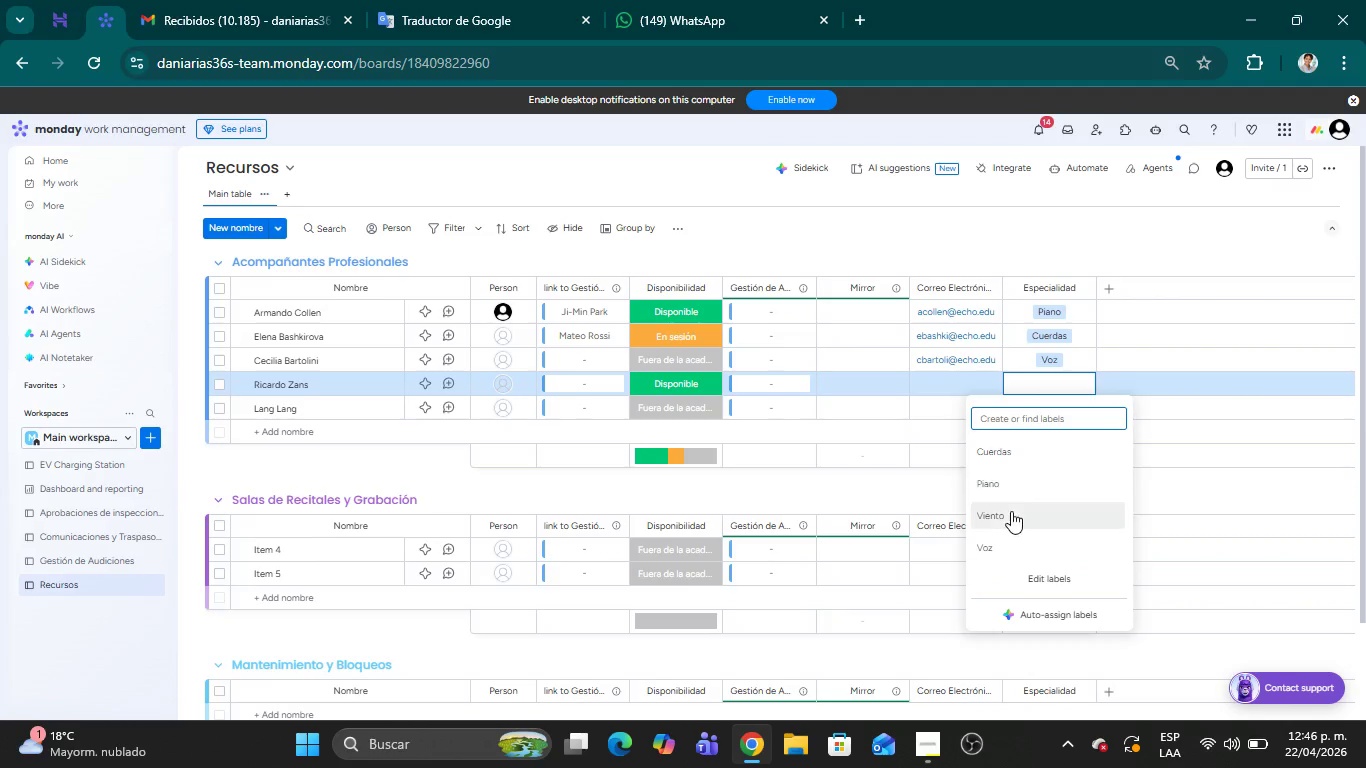 
left_click([1009, 515])
 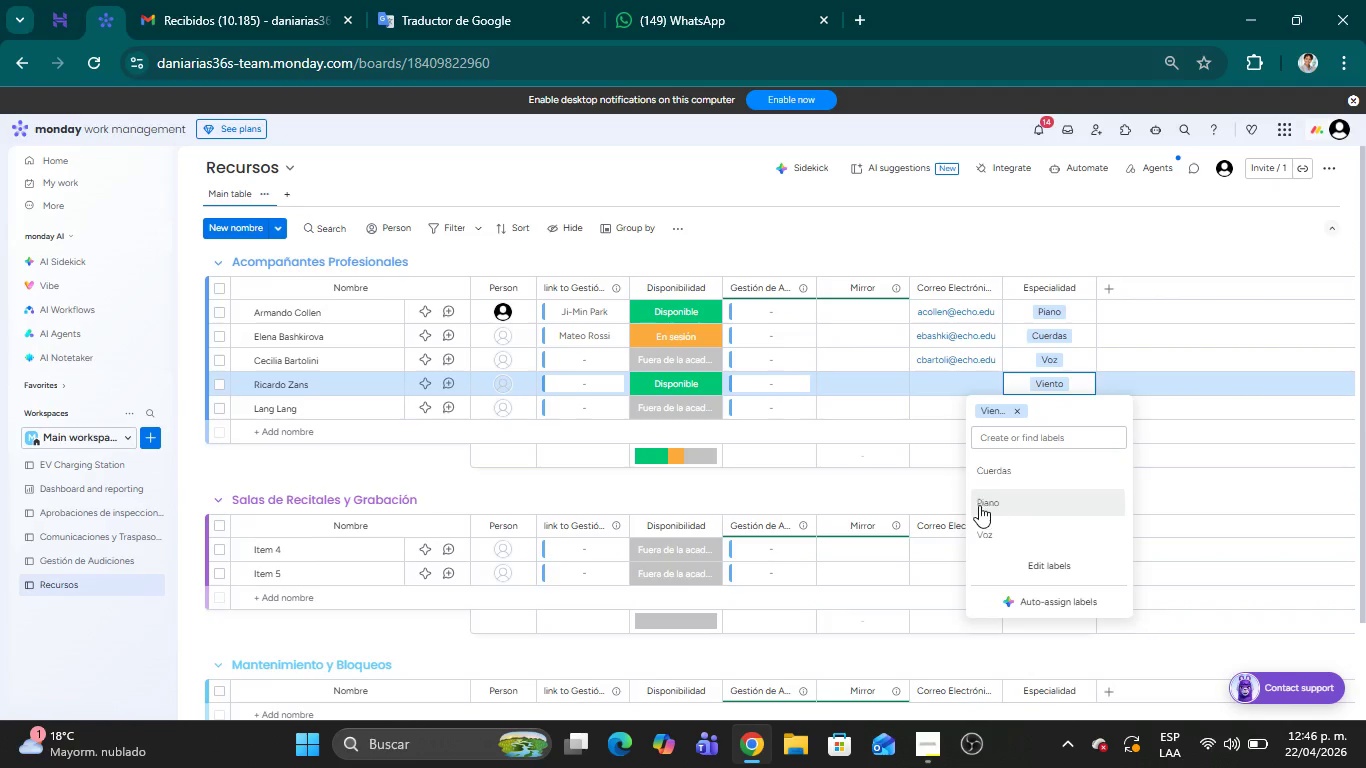 
left_click([927, 391])
 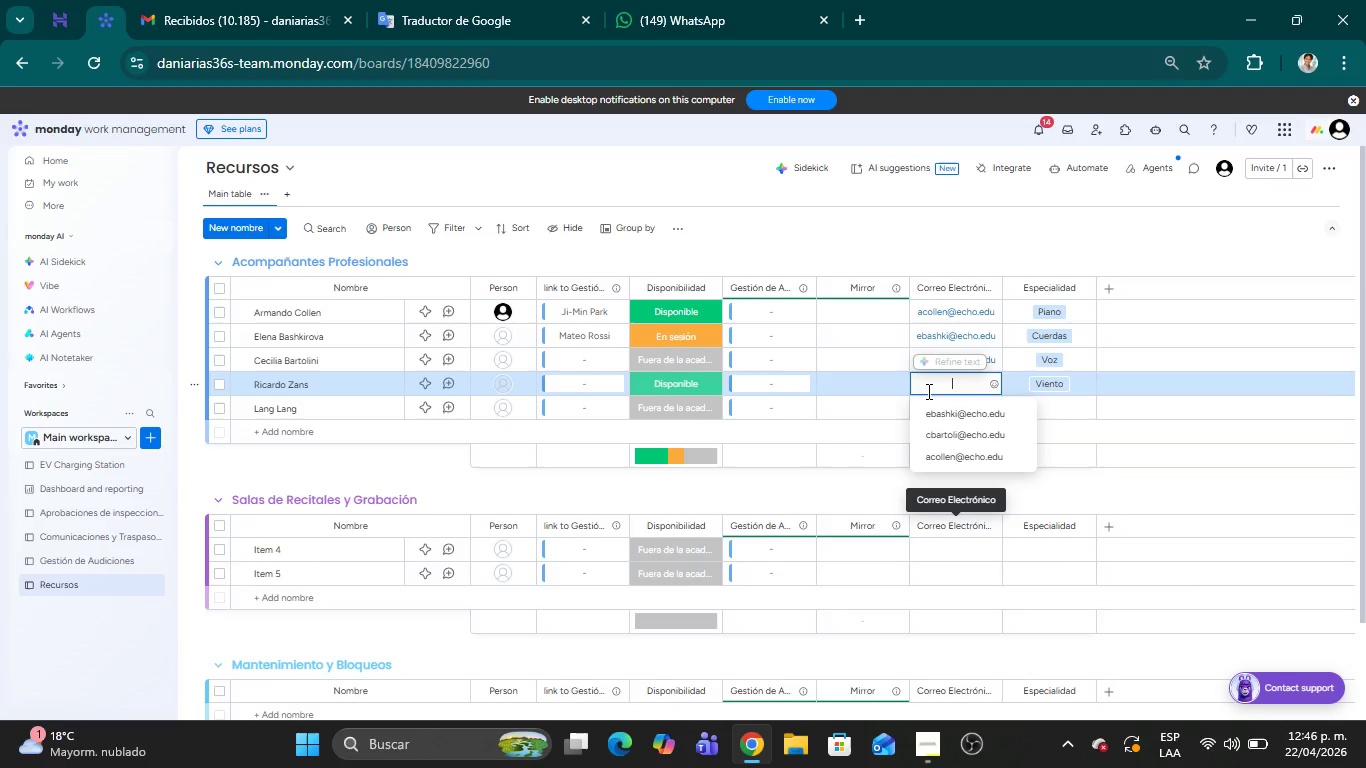 
type(rsanz)
 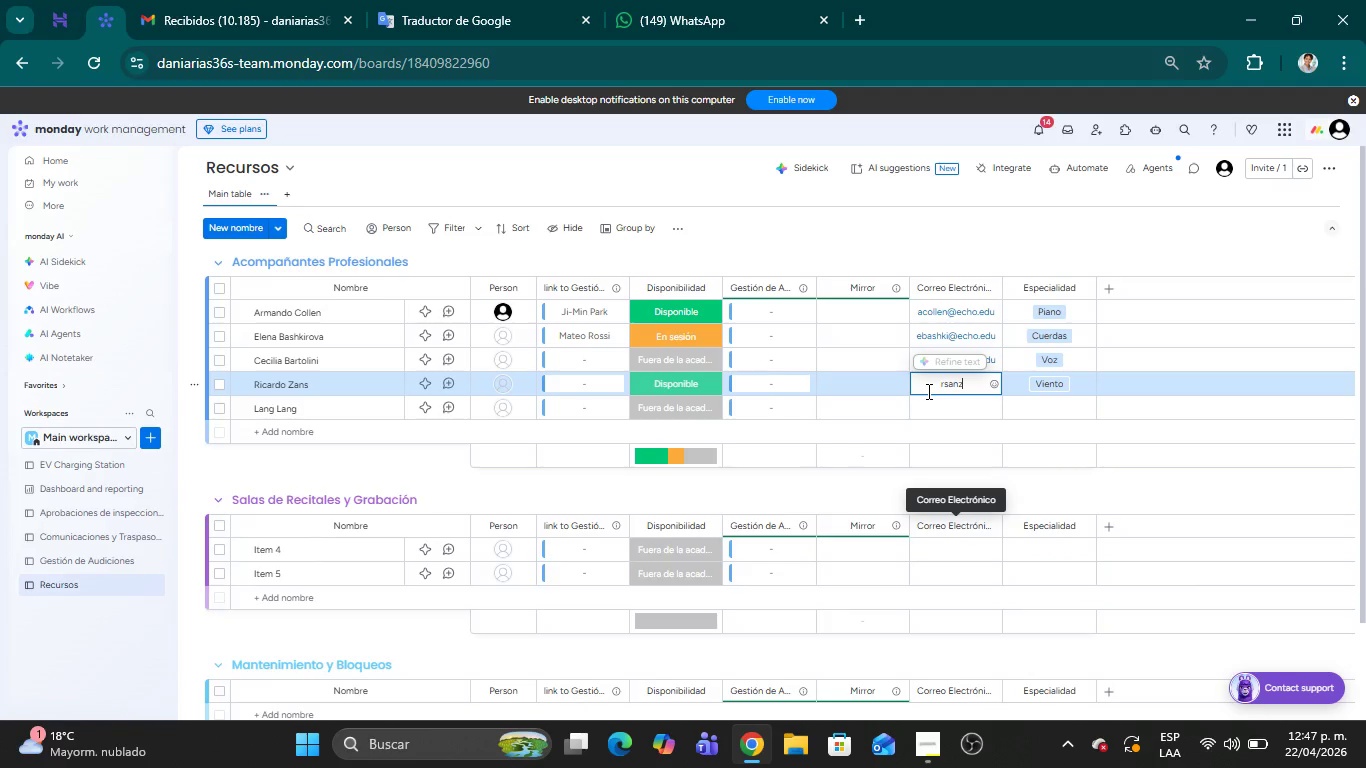 
key(Alt+Control+Q)
 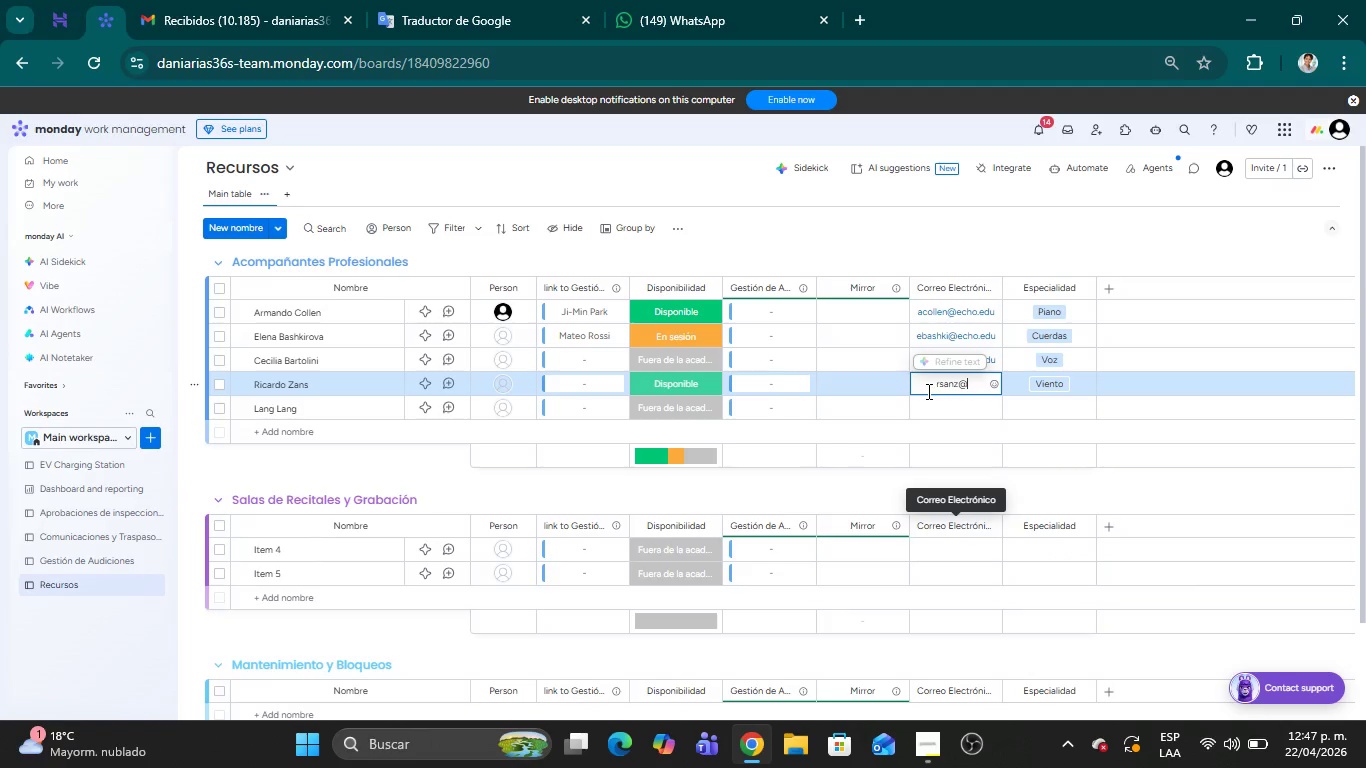 
type(echo.edu)
 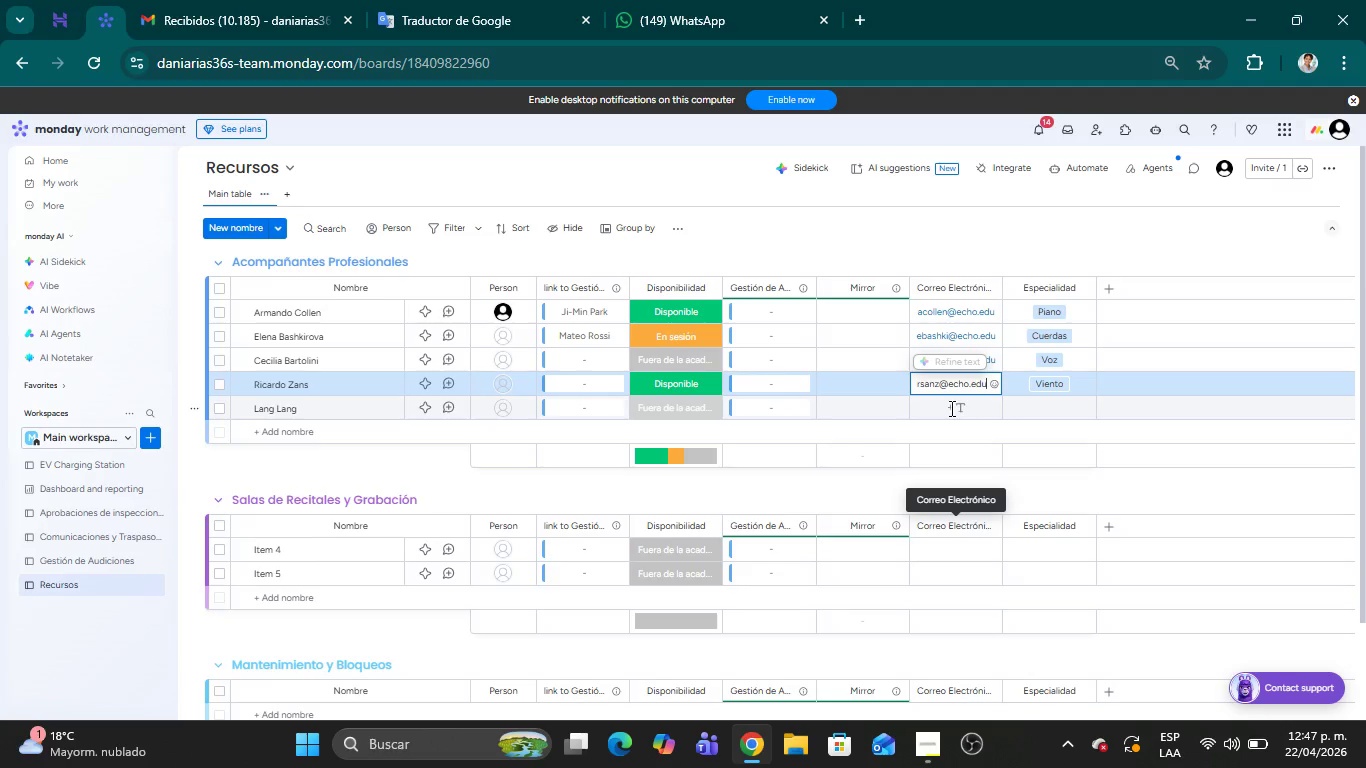 
left_click([1035, 412])
 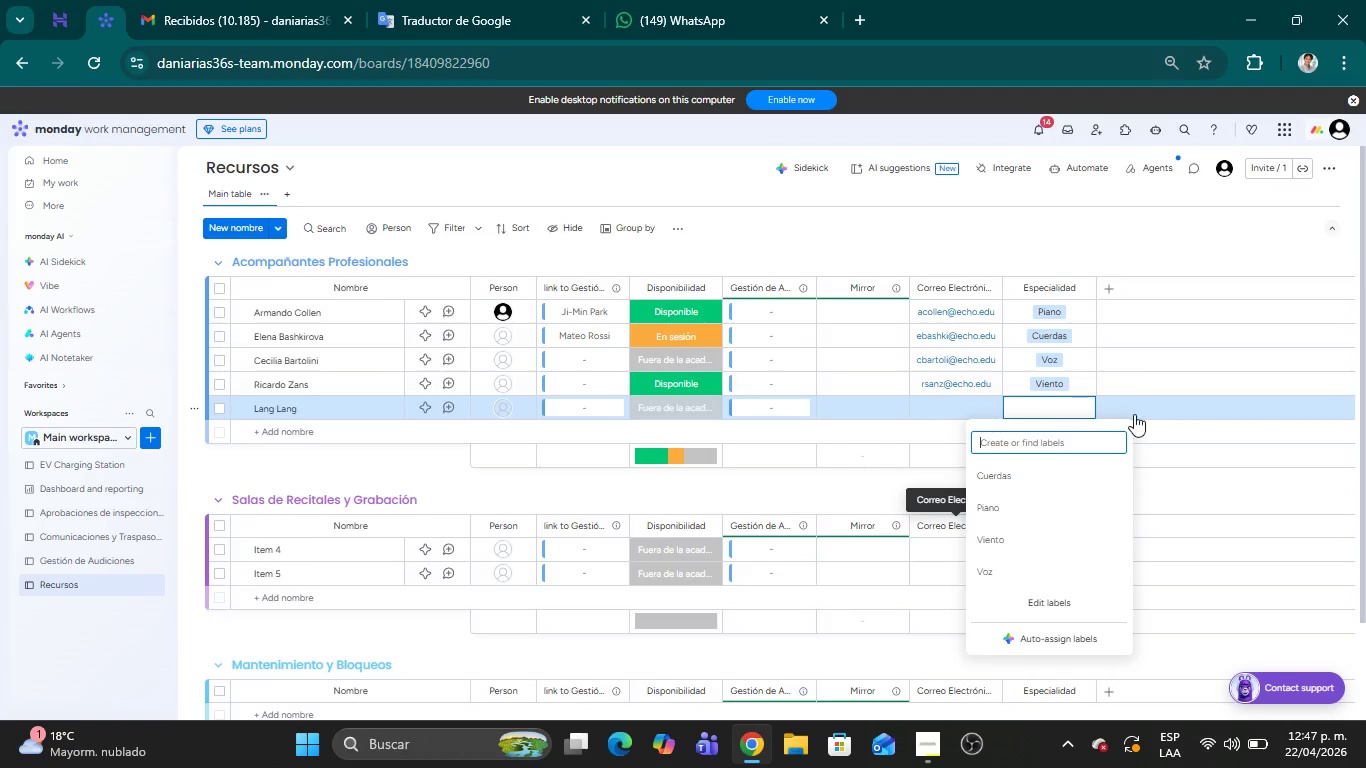 
wait(5.17)
 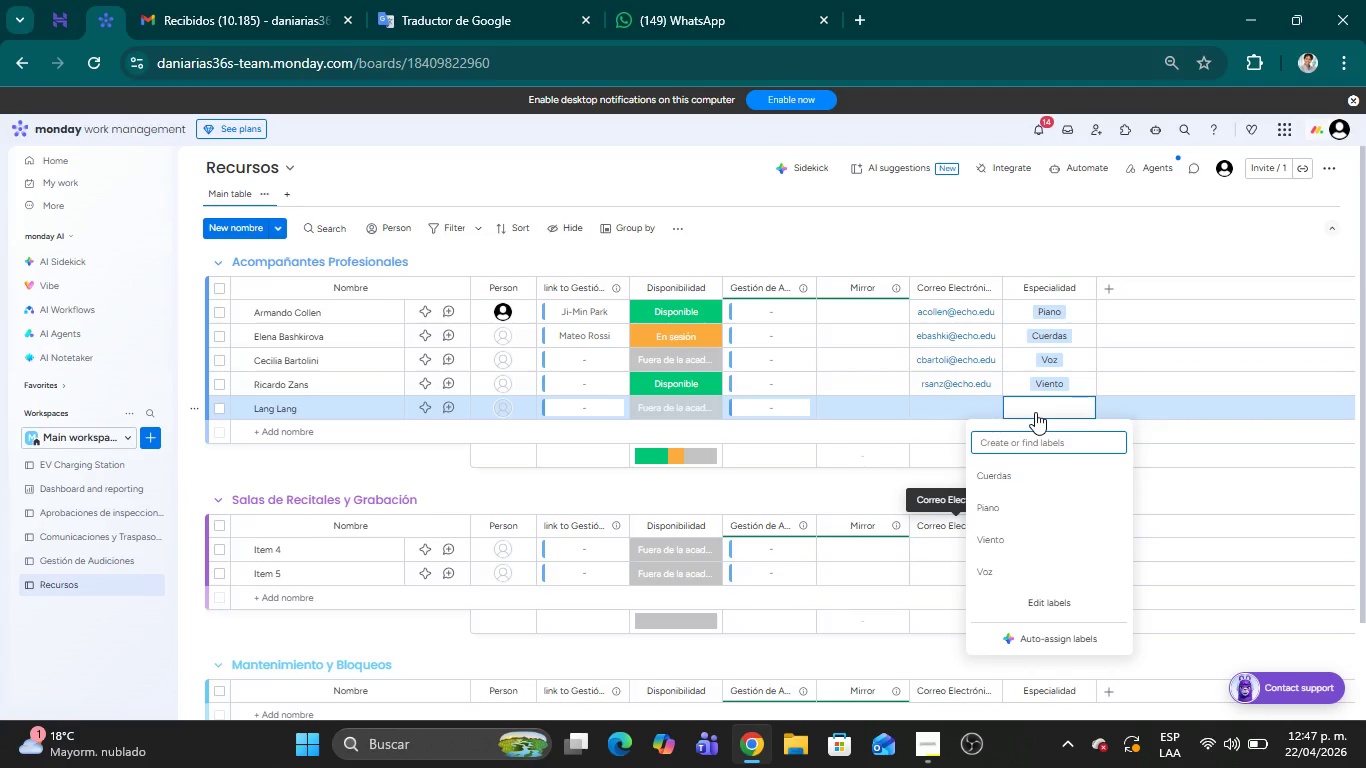 
left_click([1024, 517])
 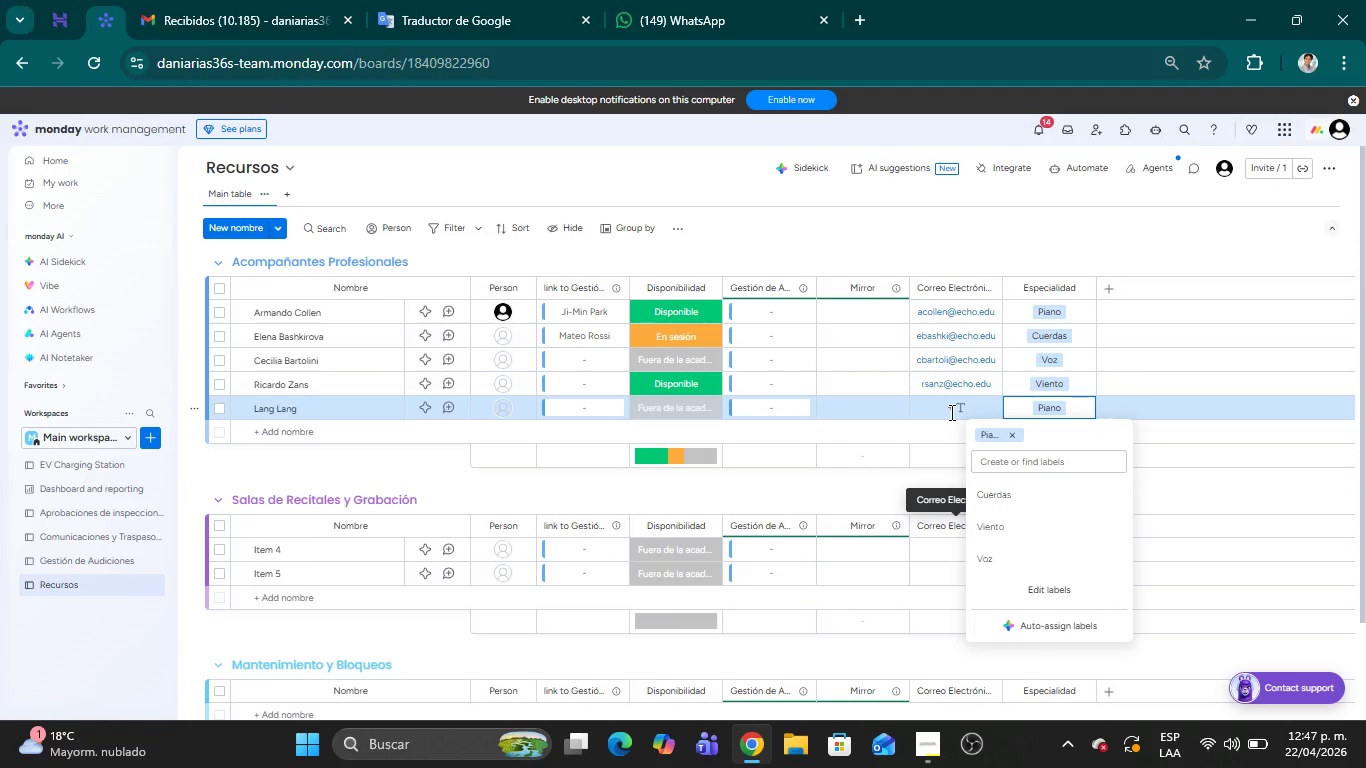 
left_click([950, 410])
 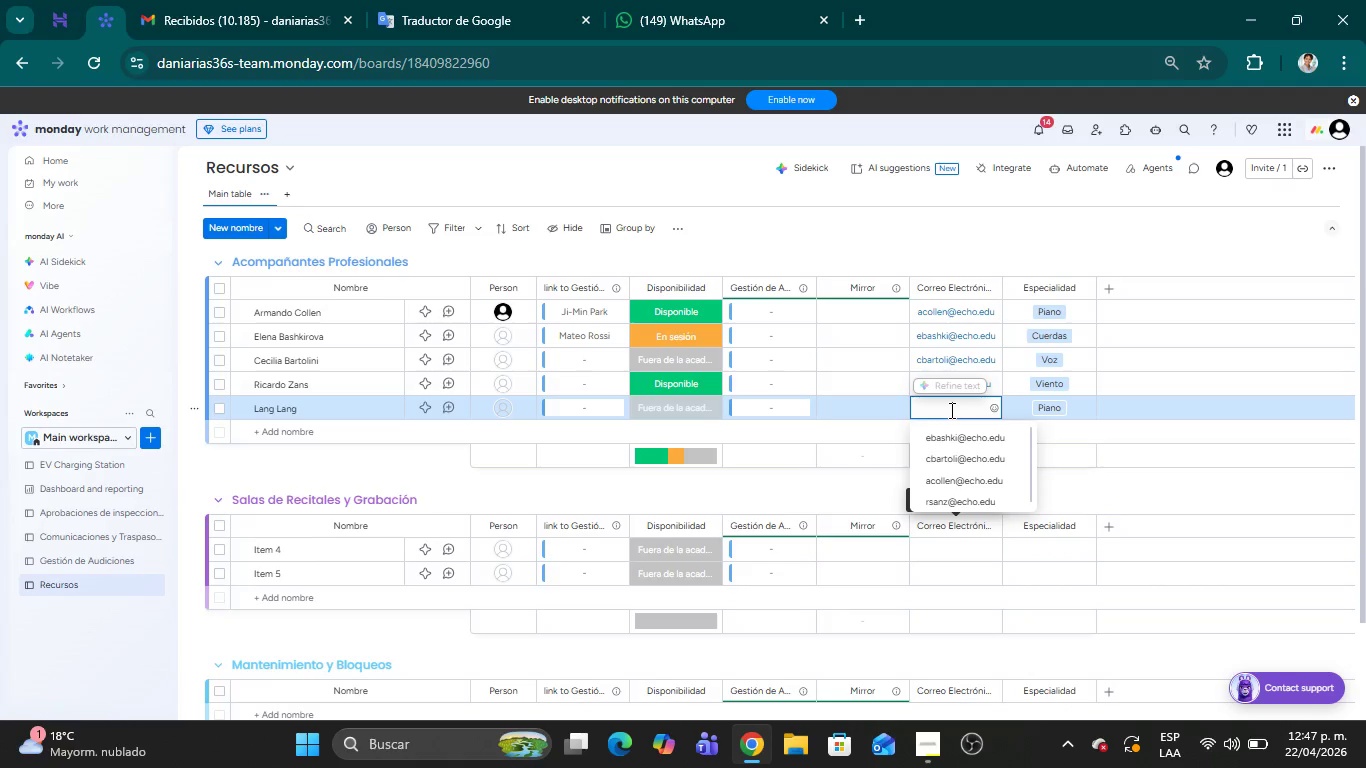 
wait(6.86)
 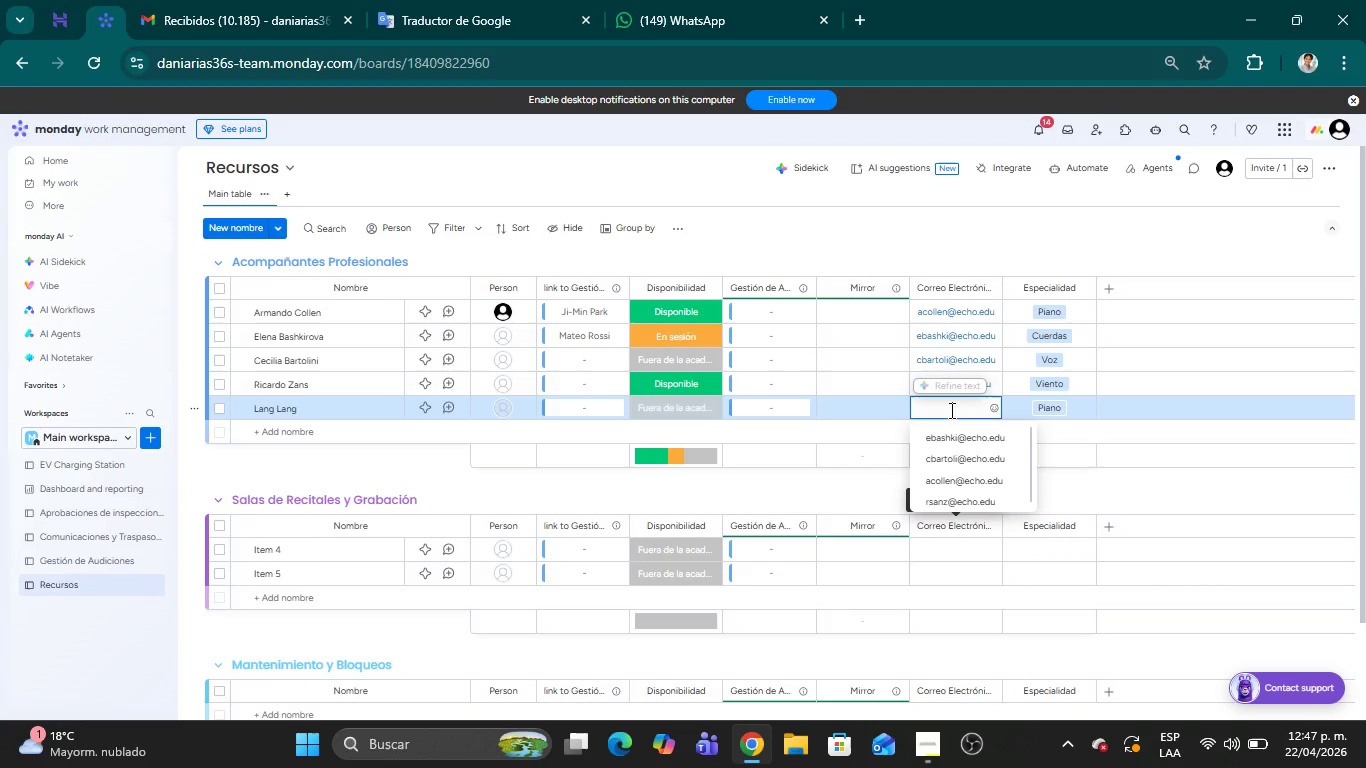 
type(llang)
 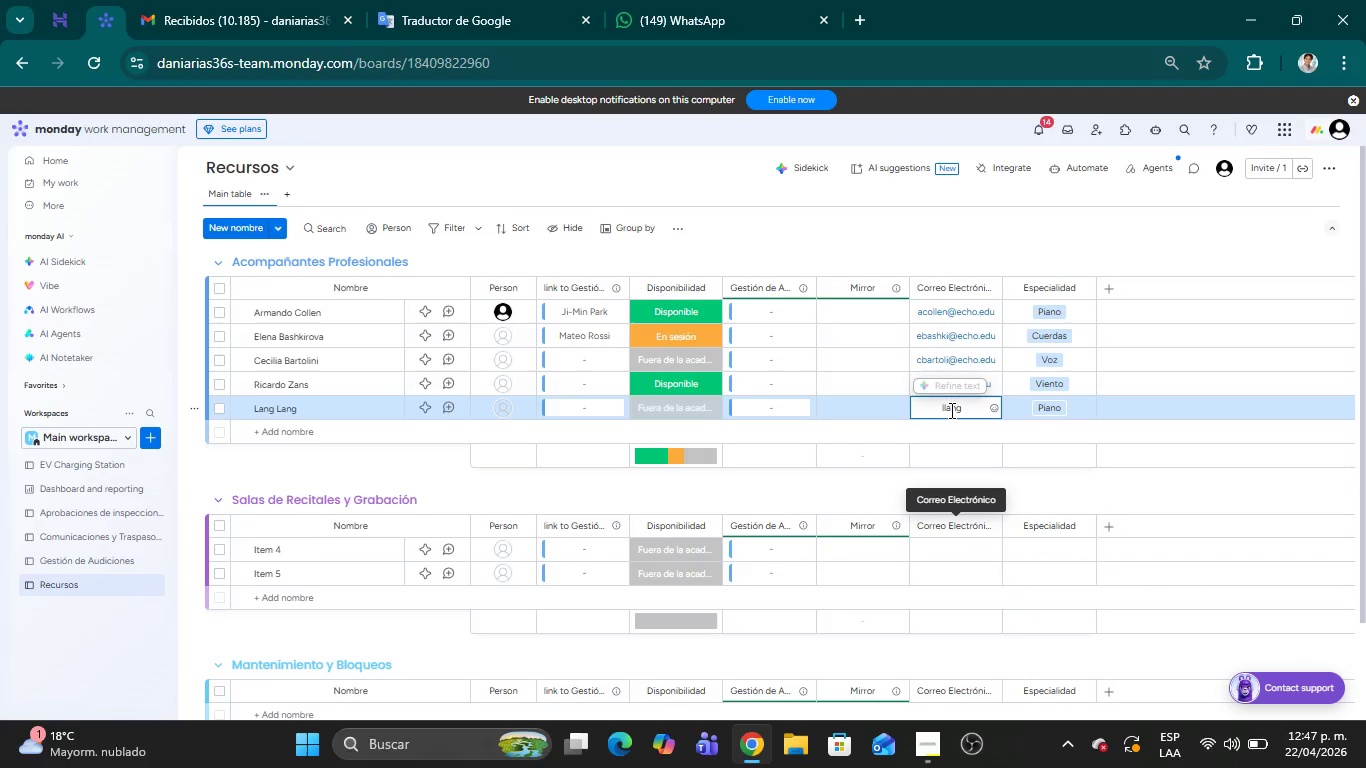 
key(Alt+Control+Q)
 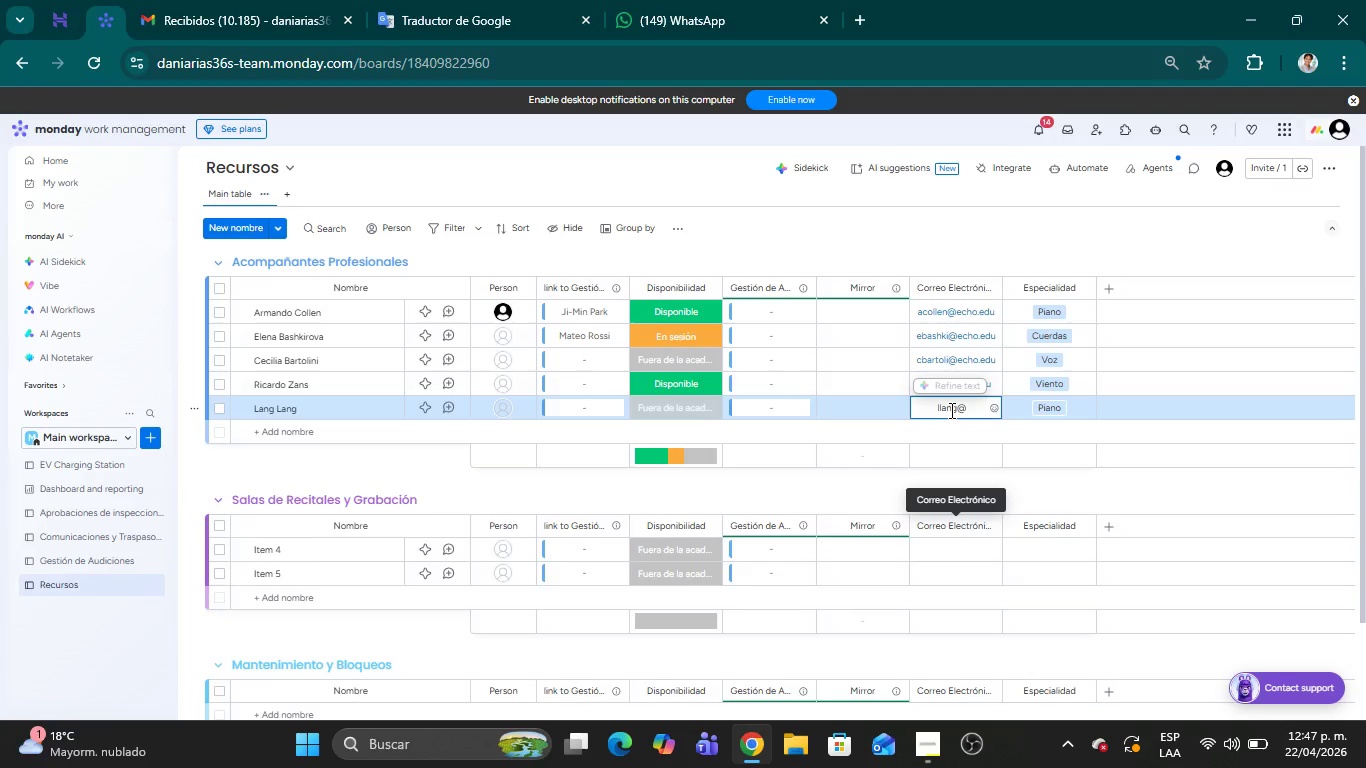 
type(echo.edu)
 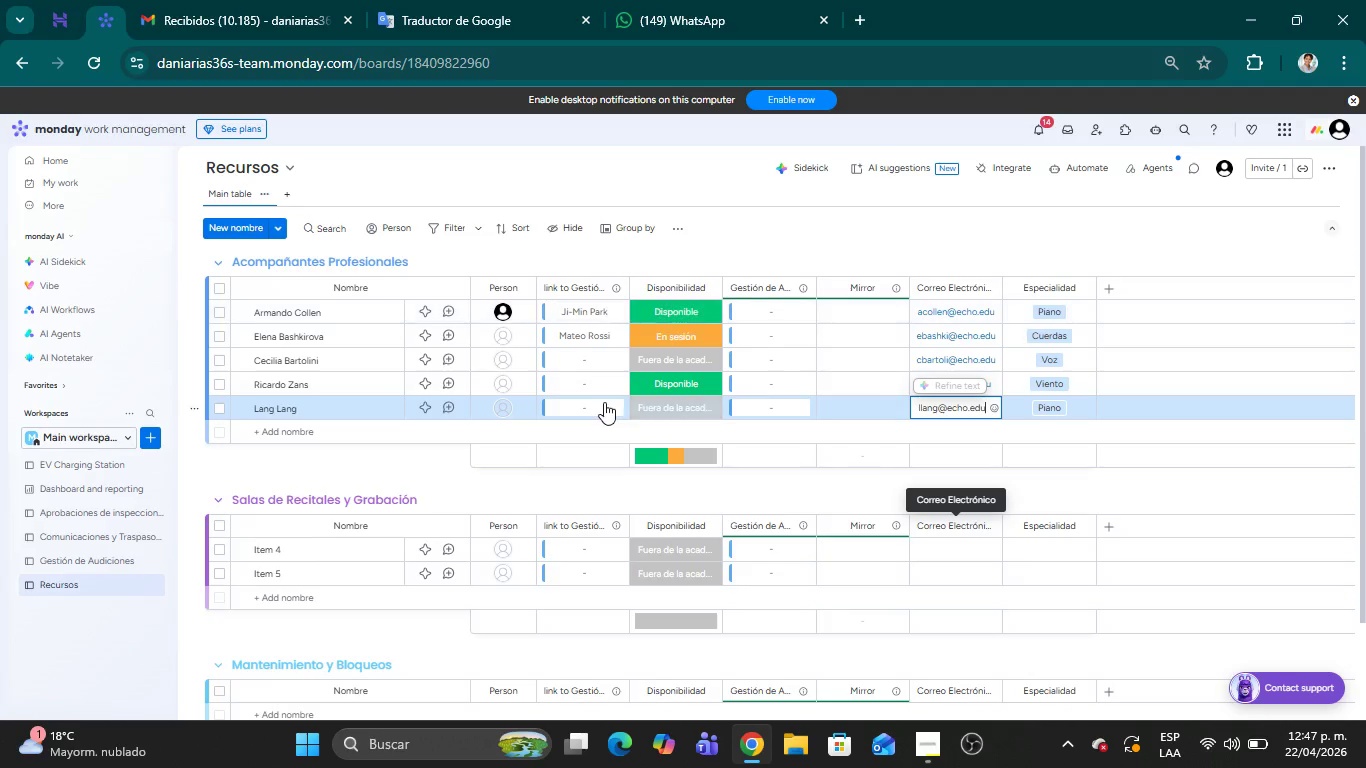 
wait(5.58)
 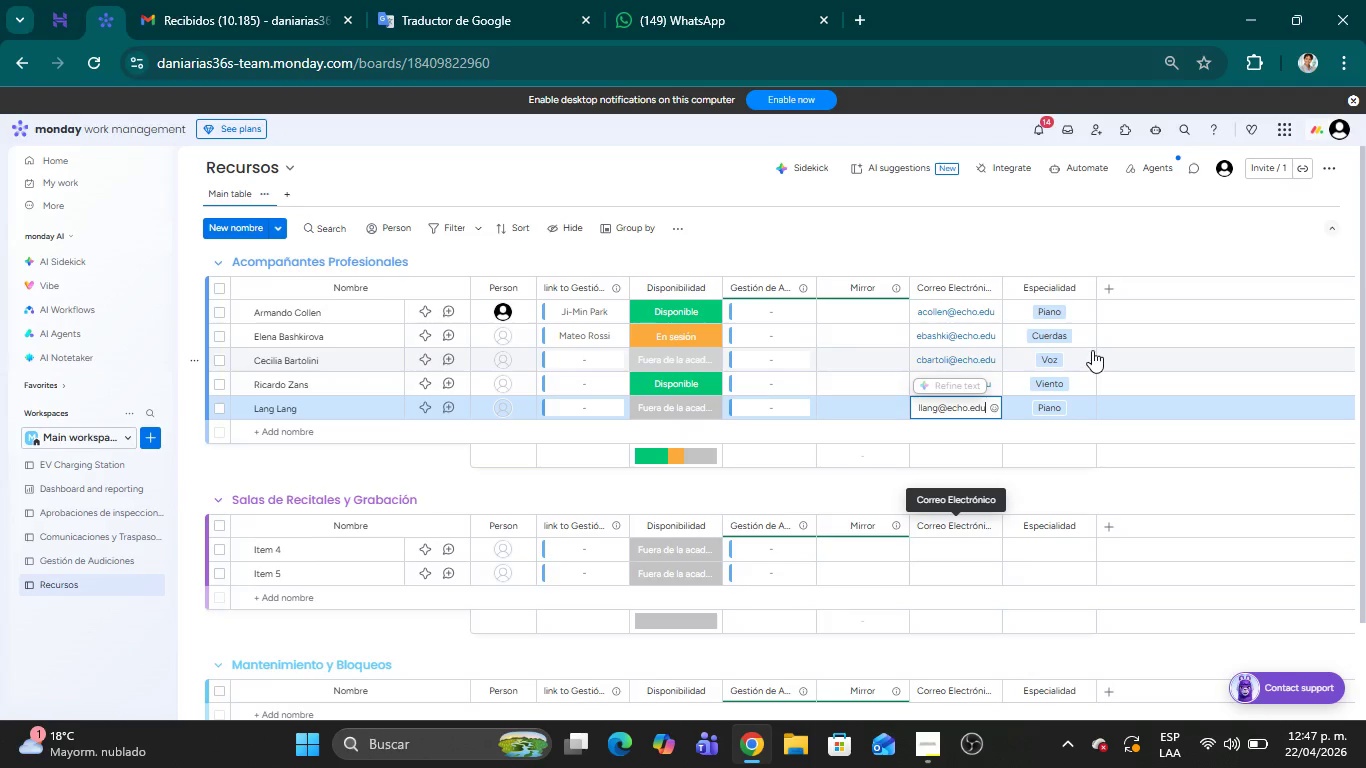 
left_click([702, 410])
 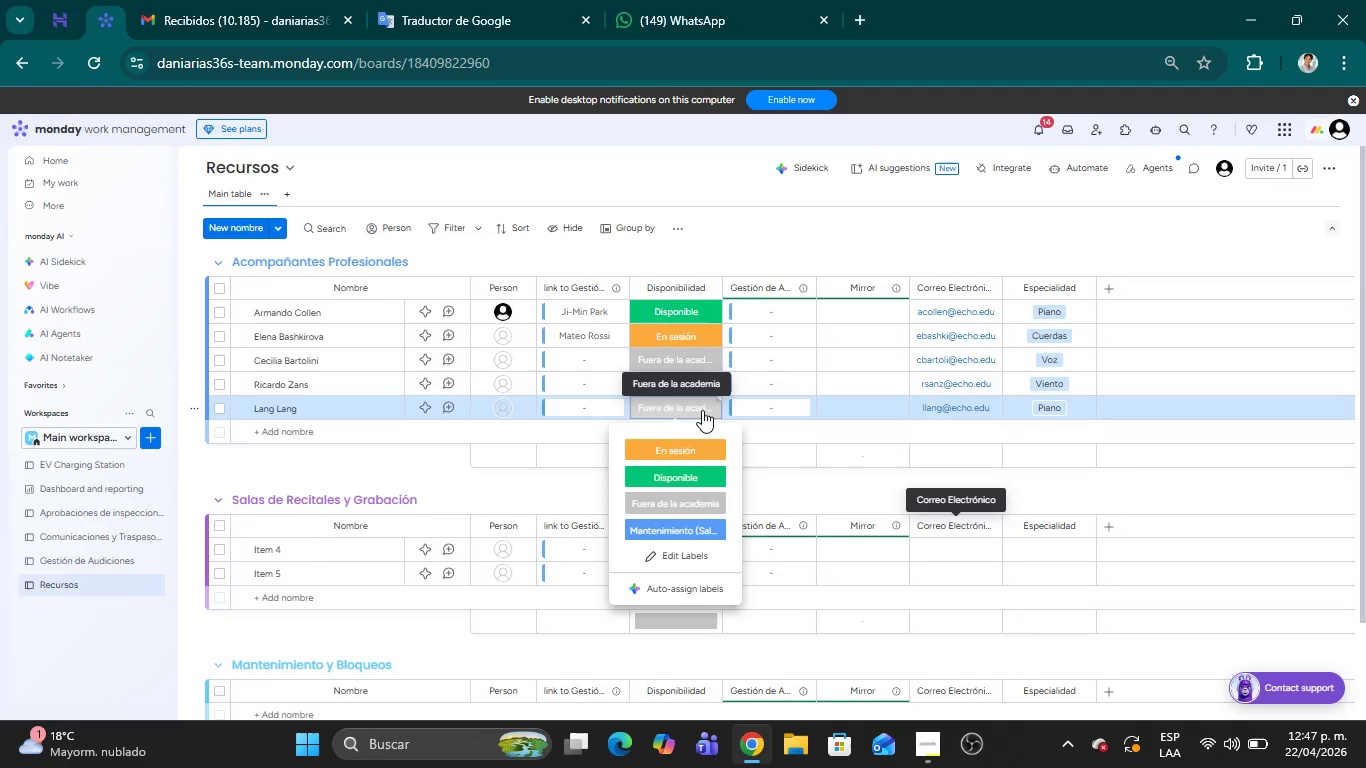 
left_click([684, 470])
 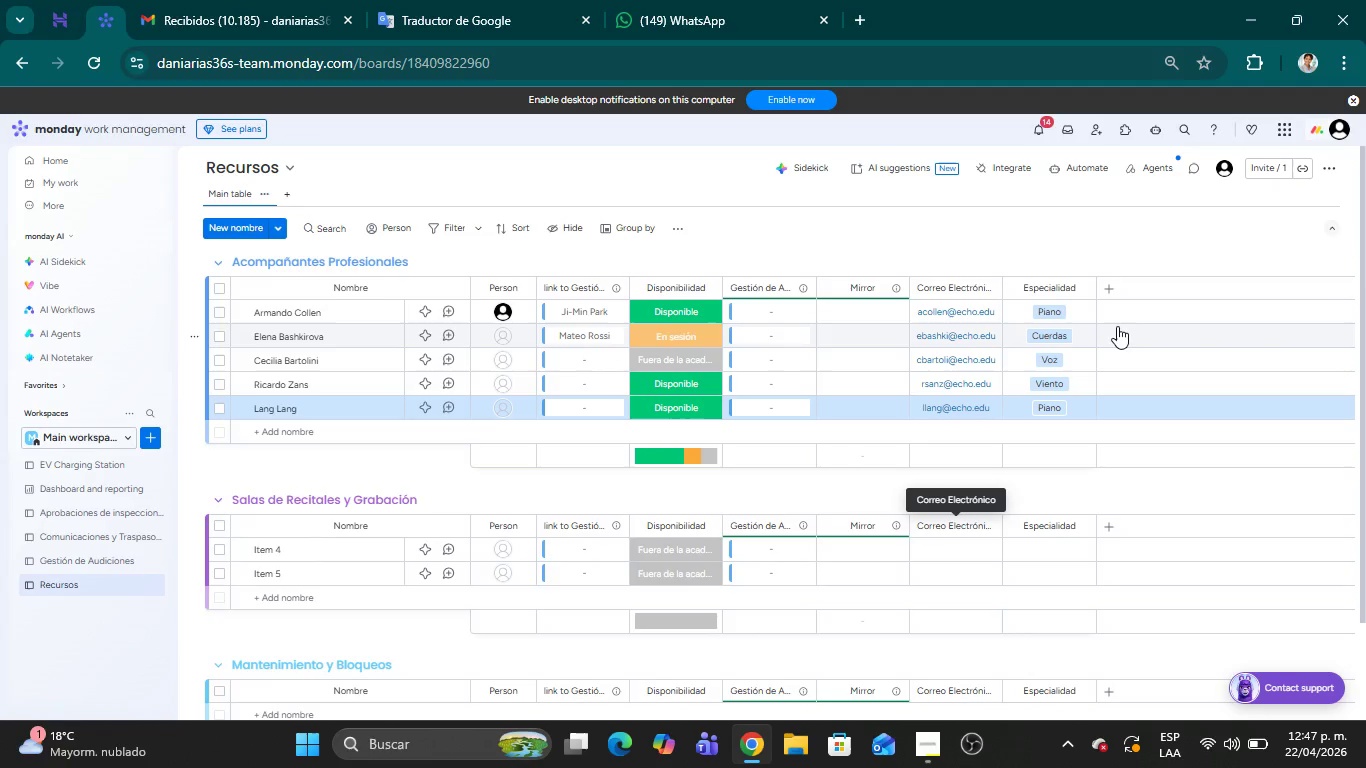 
wait(7.47)
 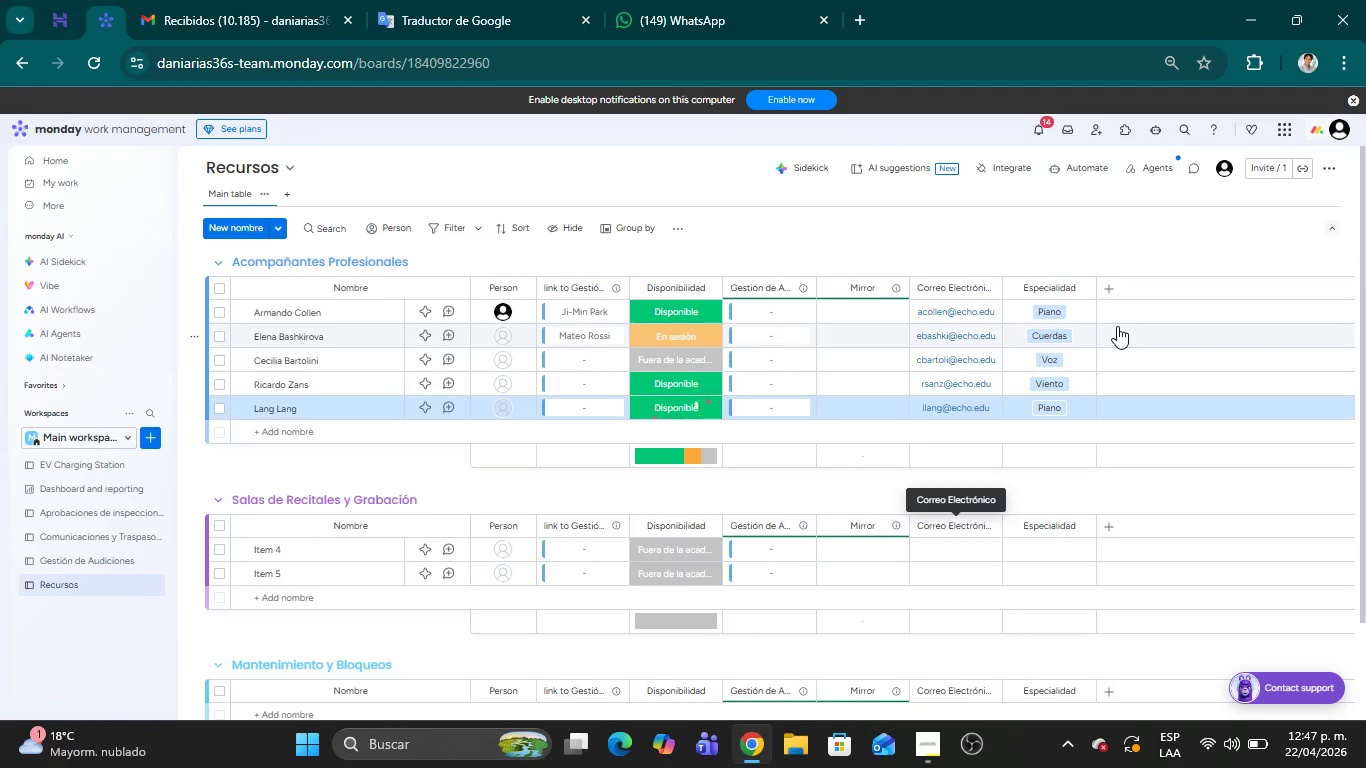 
left_click([1109, 290])
 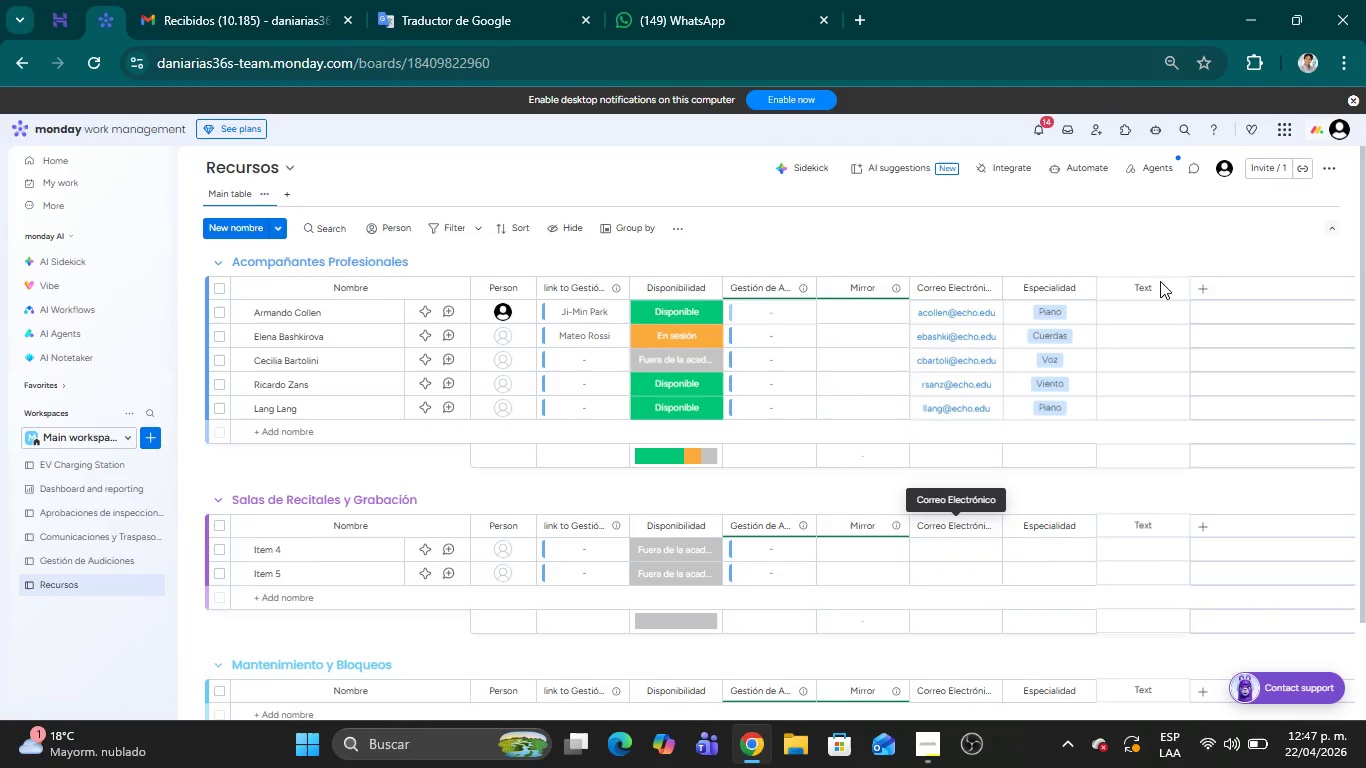 
double_click([1140, 289])
 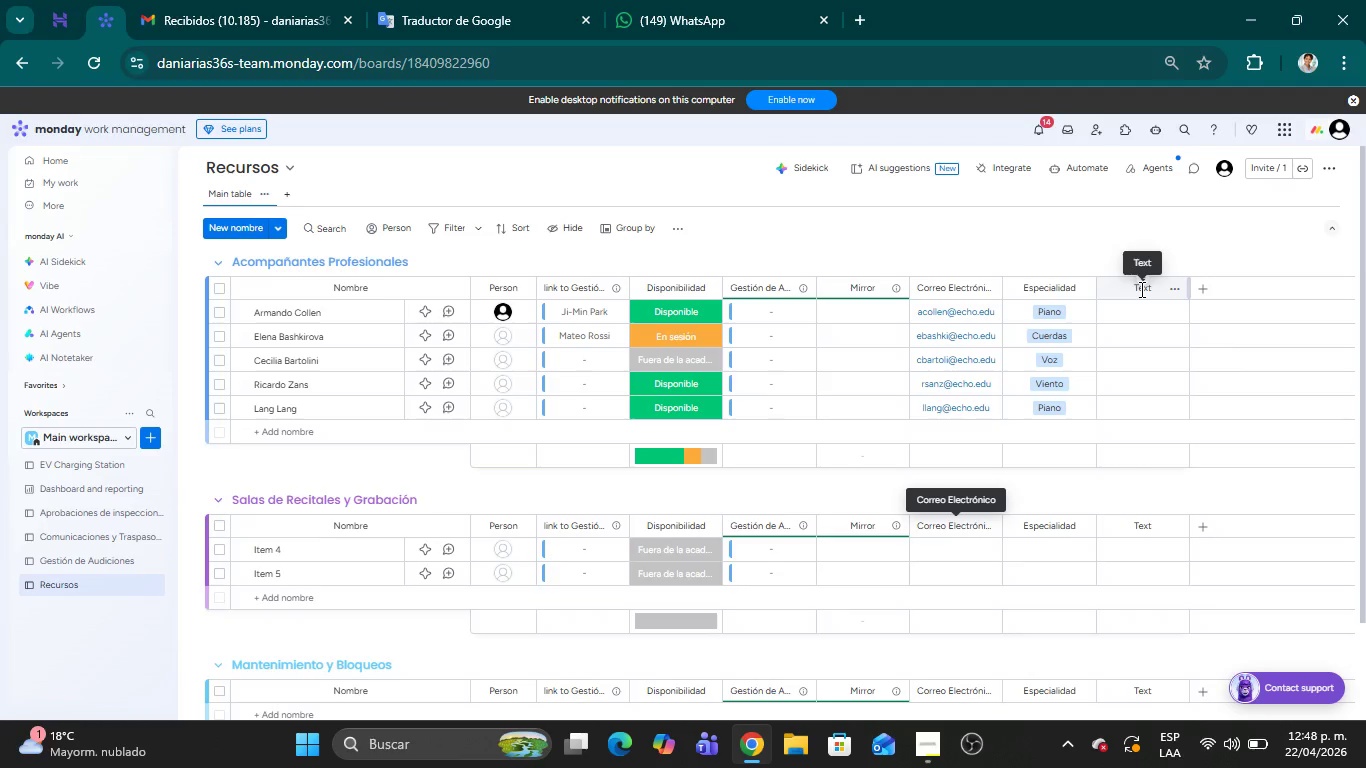 
wait(7.95)
 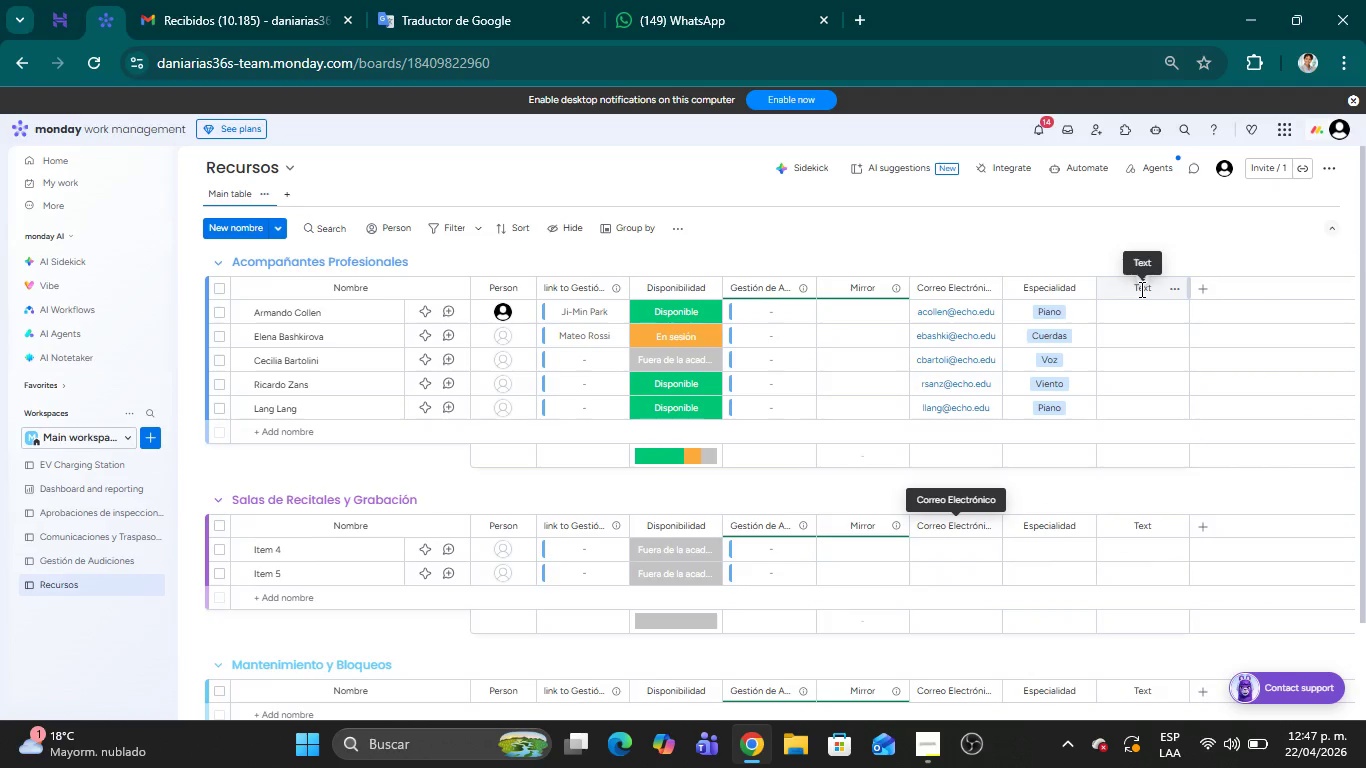 
double_click([1140, 289])
 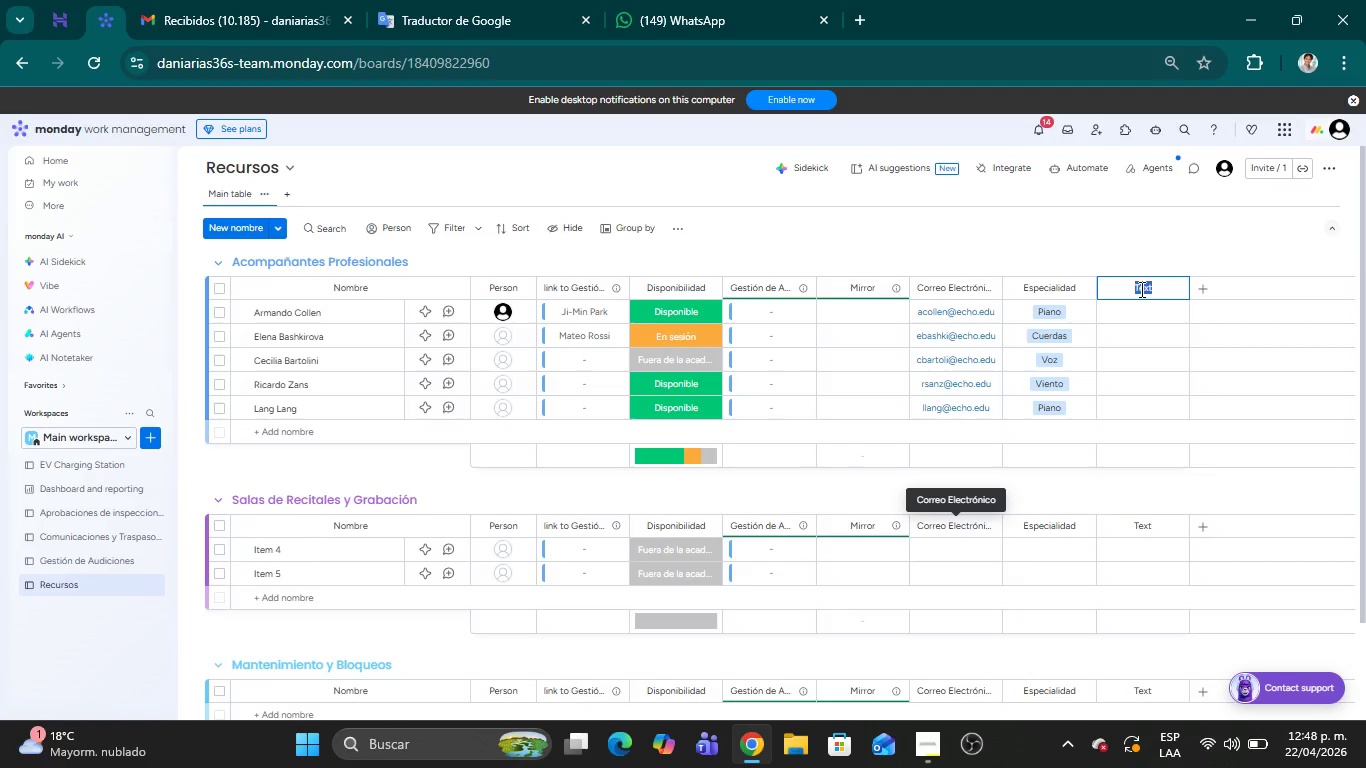 
type(Ubc)
key(Backspace)
type(icaci)
 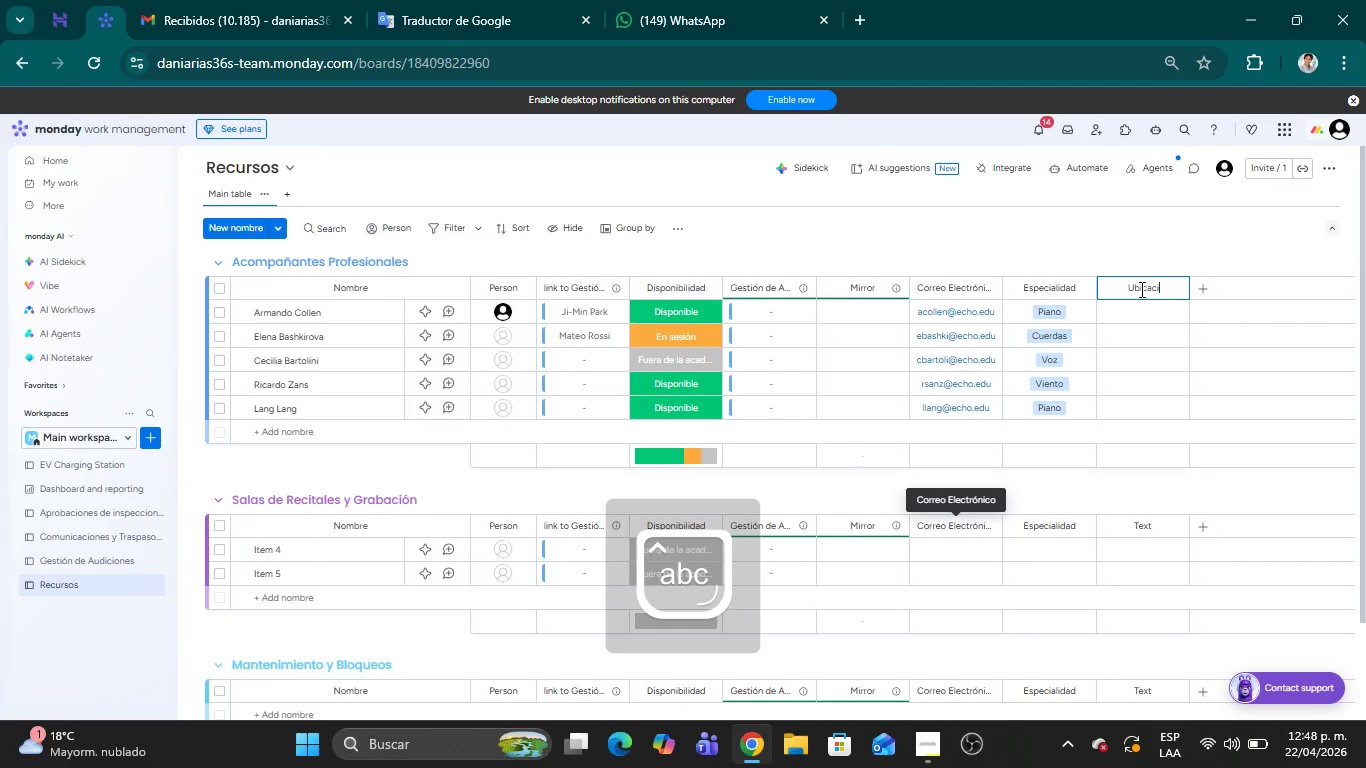 
hold_key(key=Backspace, duration=1.06)
 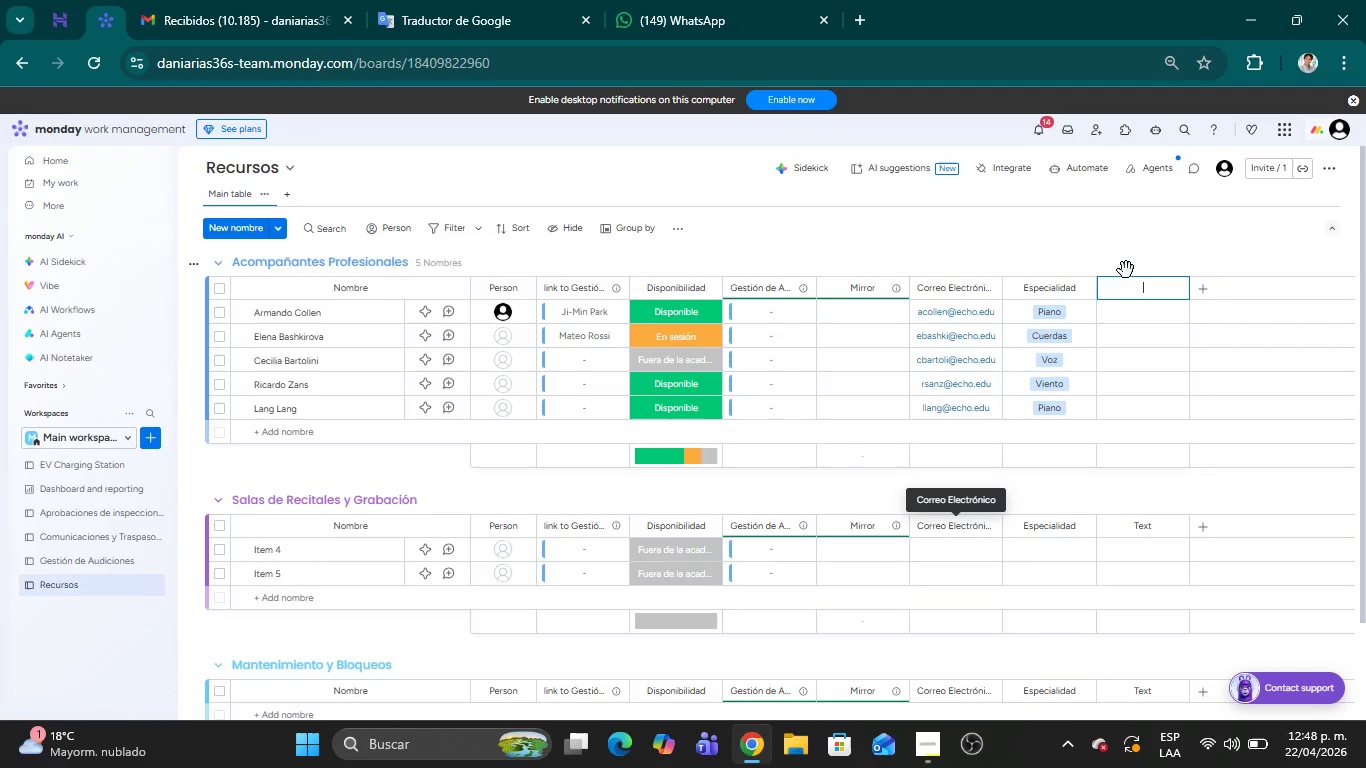 
left_click([1129, 263])
 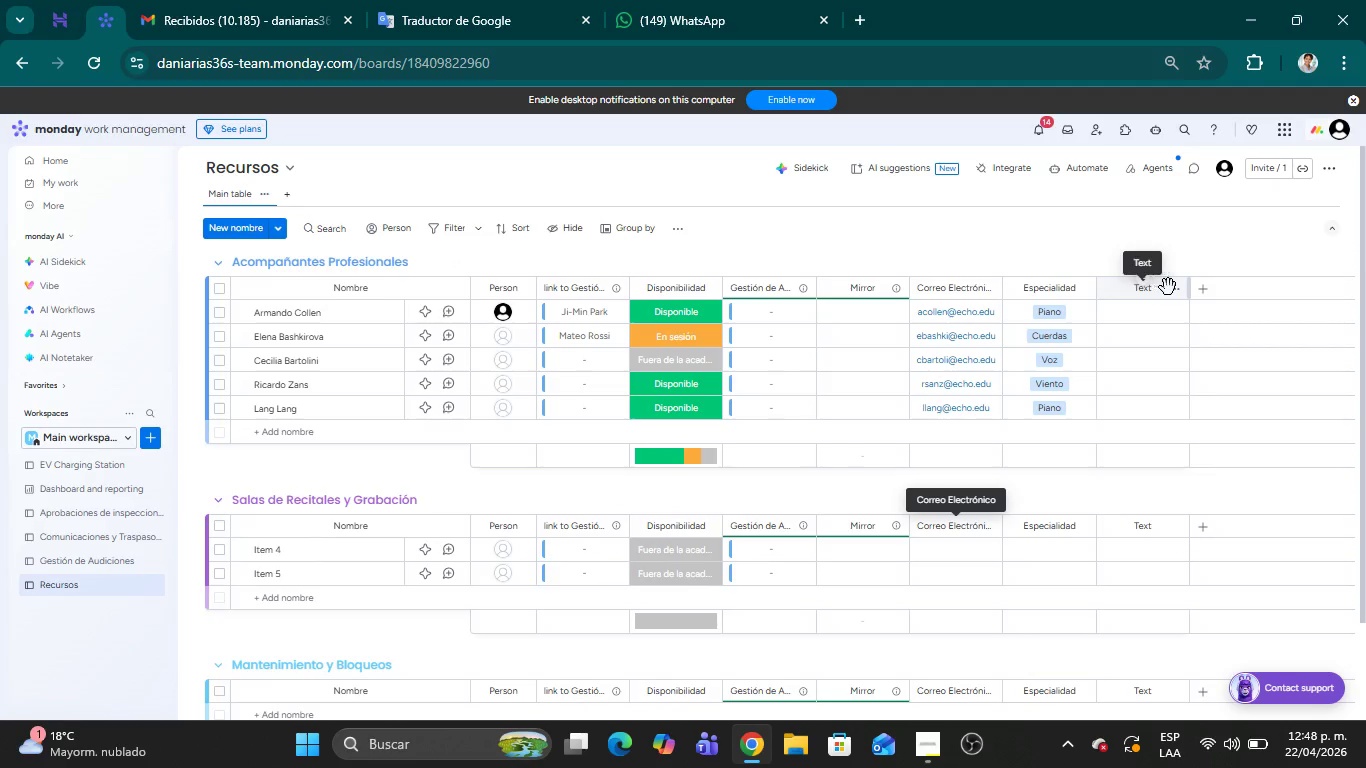 
left_click([1170, 289])
 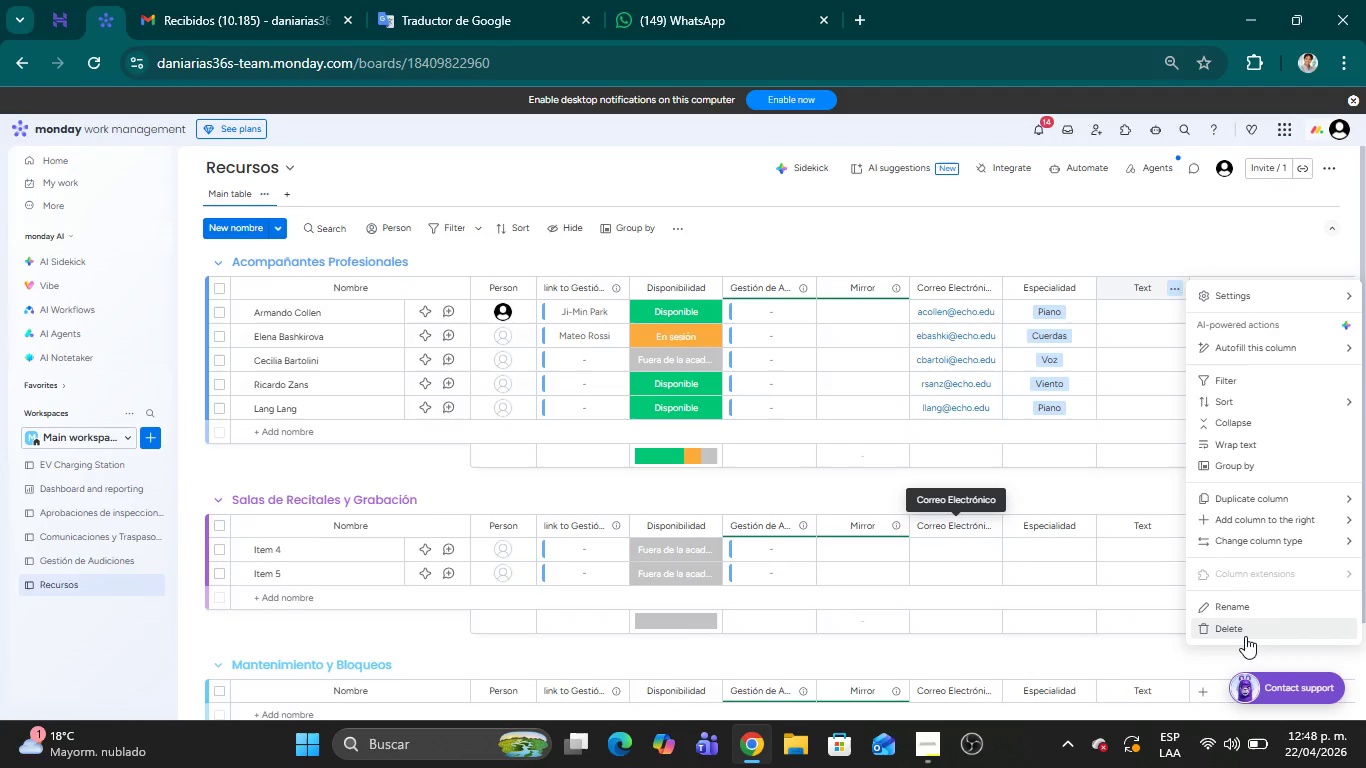 
left_click([1244, 631])
 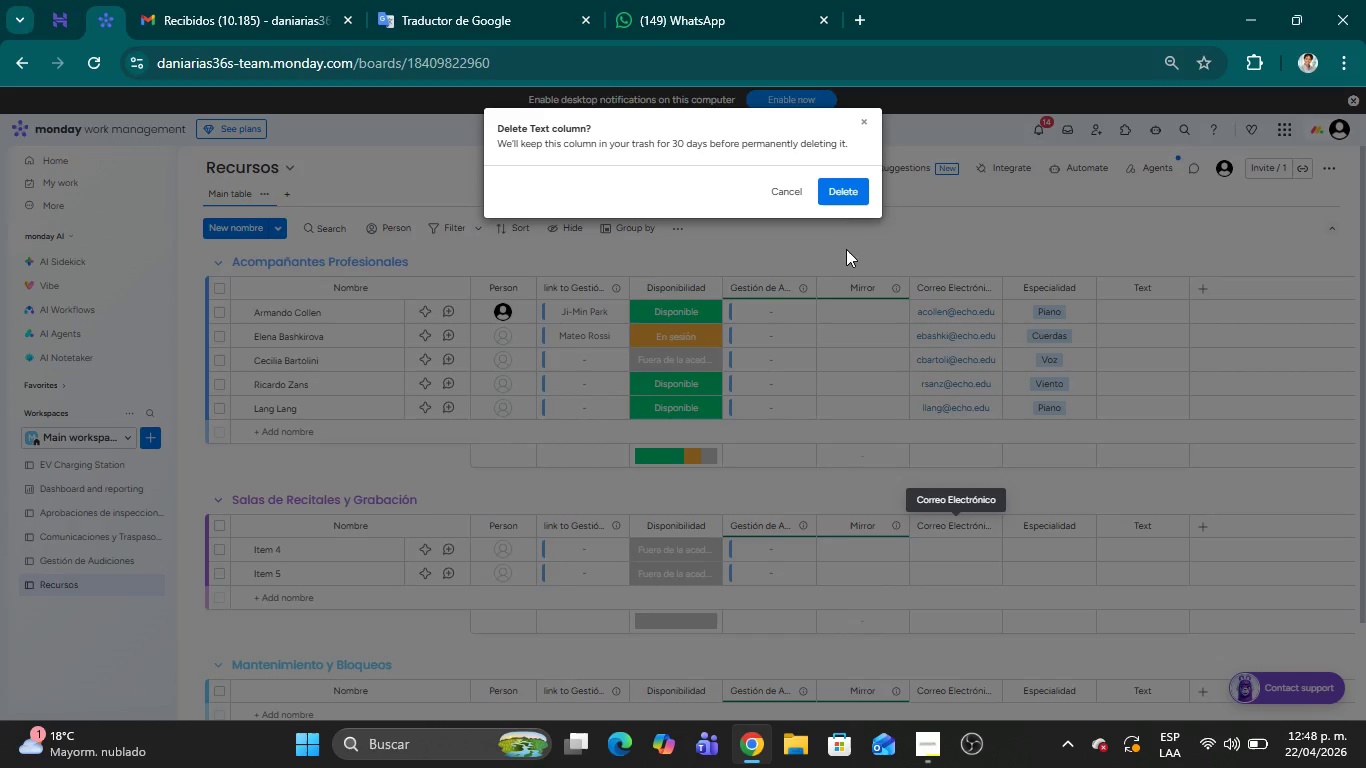 
left_click([841, 190])
 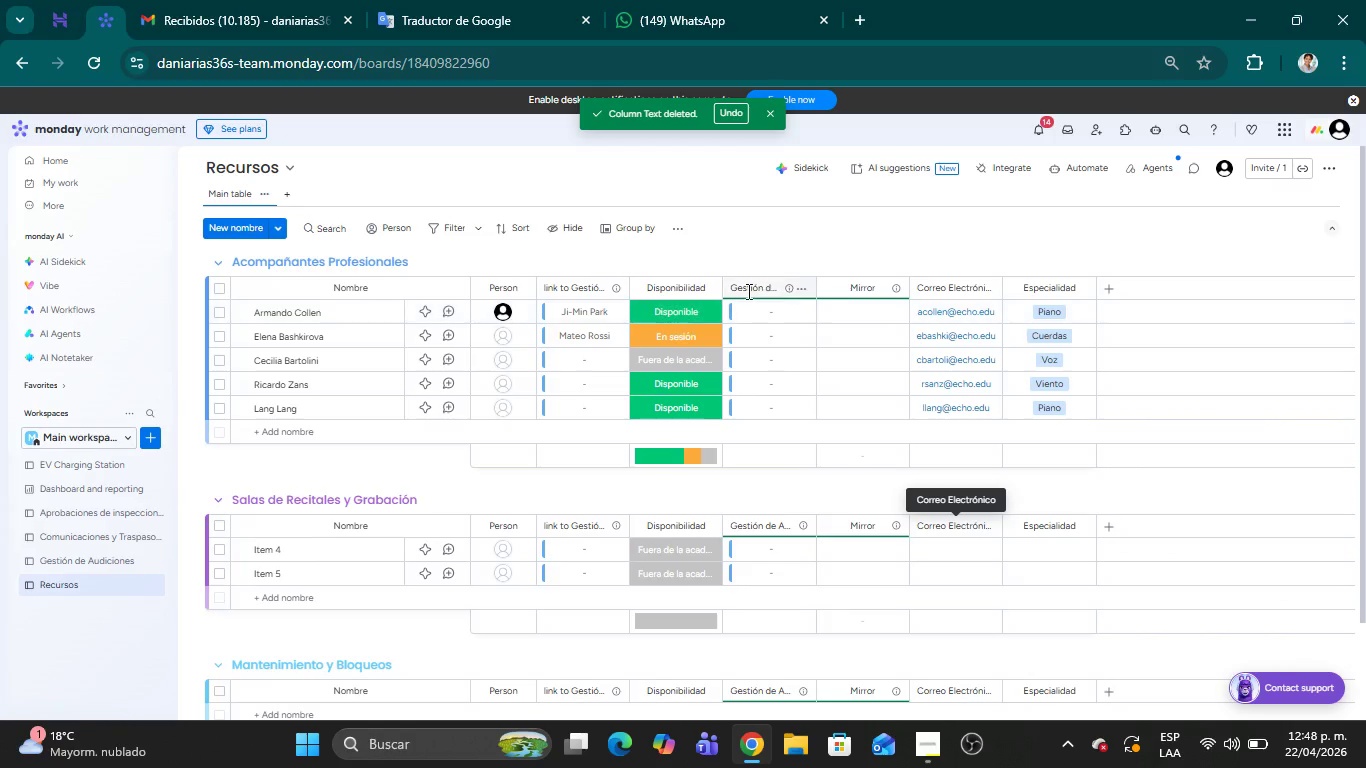 
wait(5.94)
 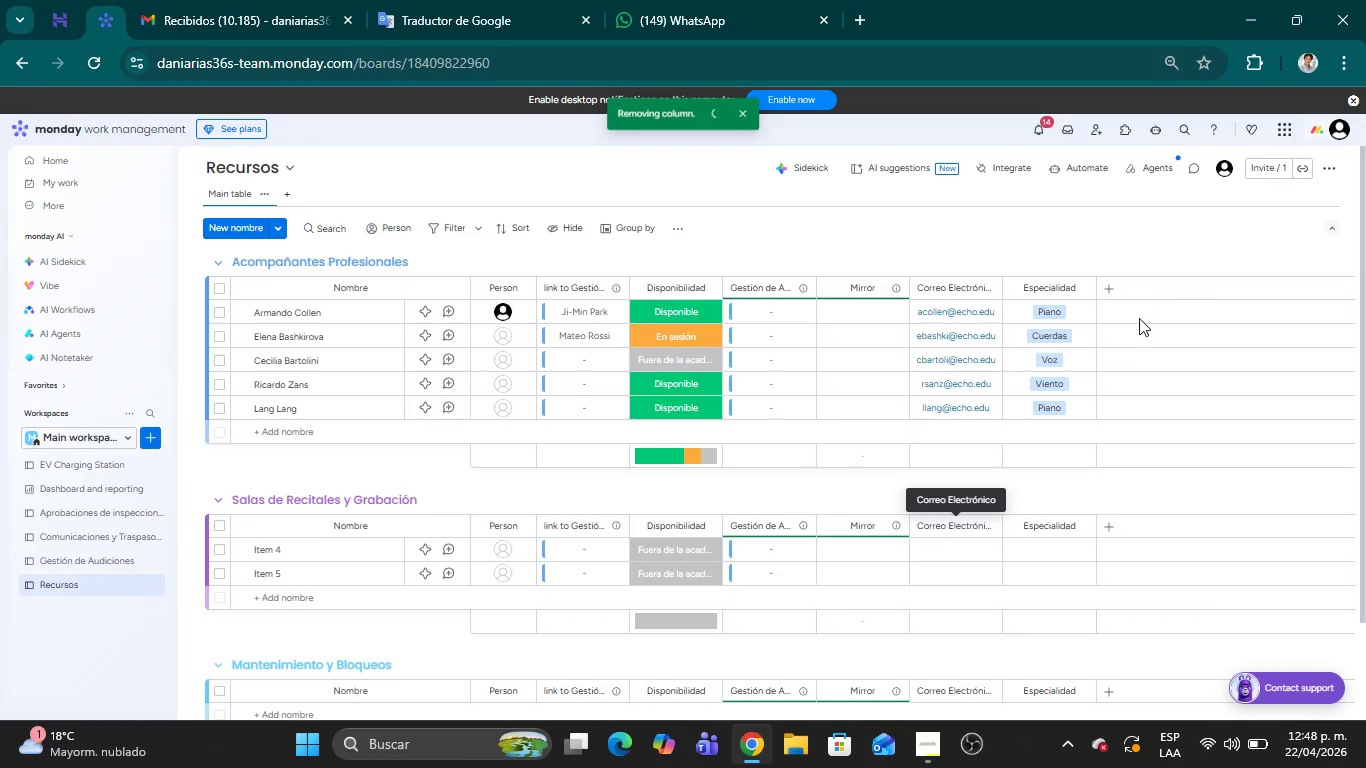 
left_click([774, 313])
 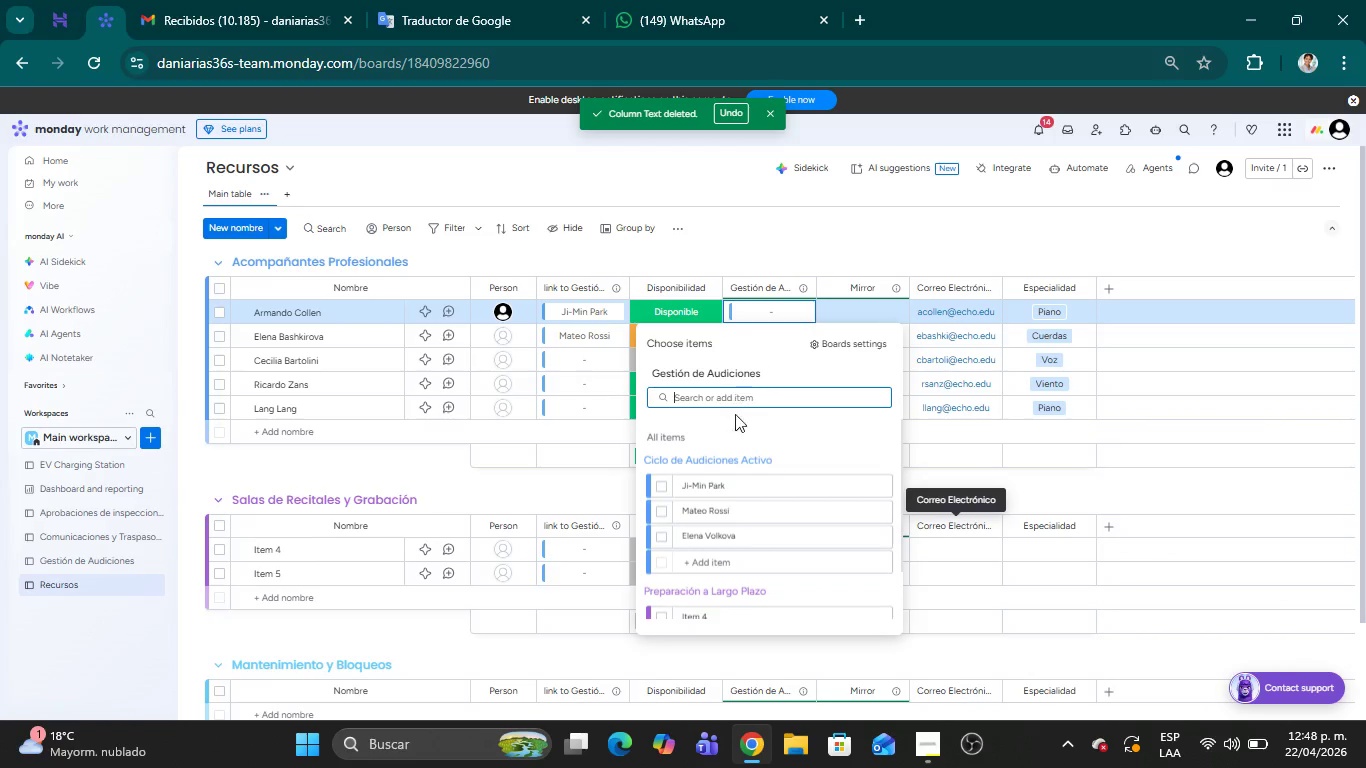 
scroll: coordinate [733, 526], scroll_direction: down, amount: 3.0
 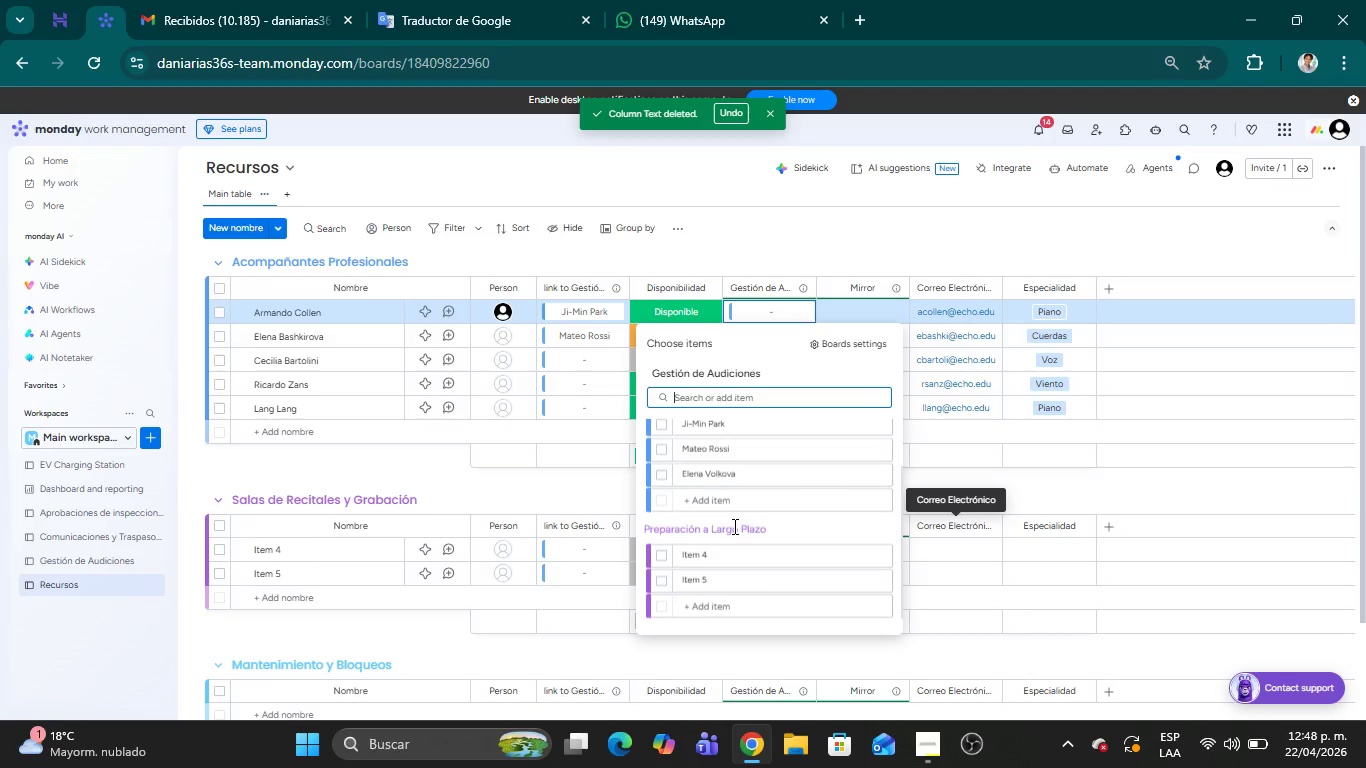 
scroll: coordinate [733, 527], scroll_direction: none, amount: 0.0
 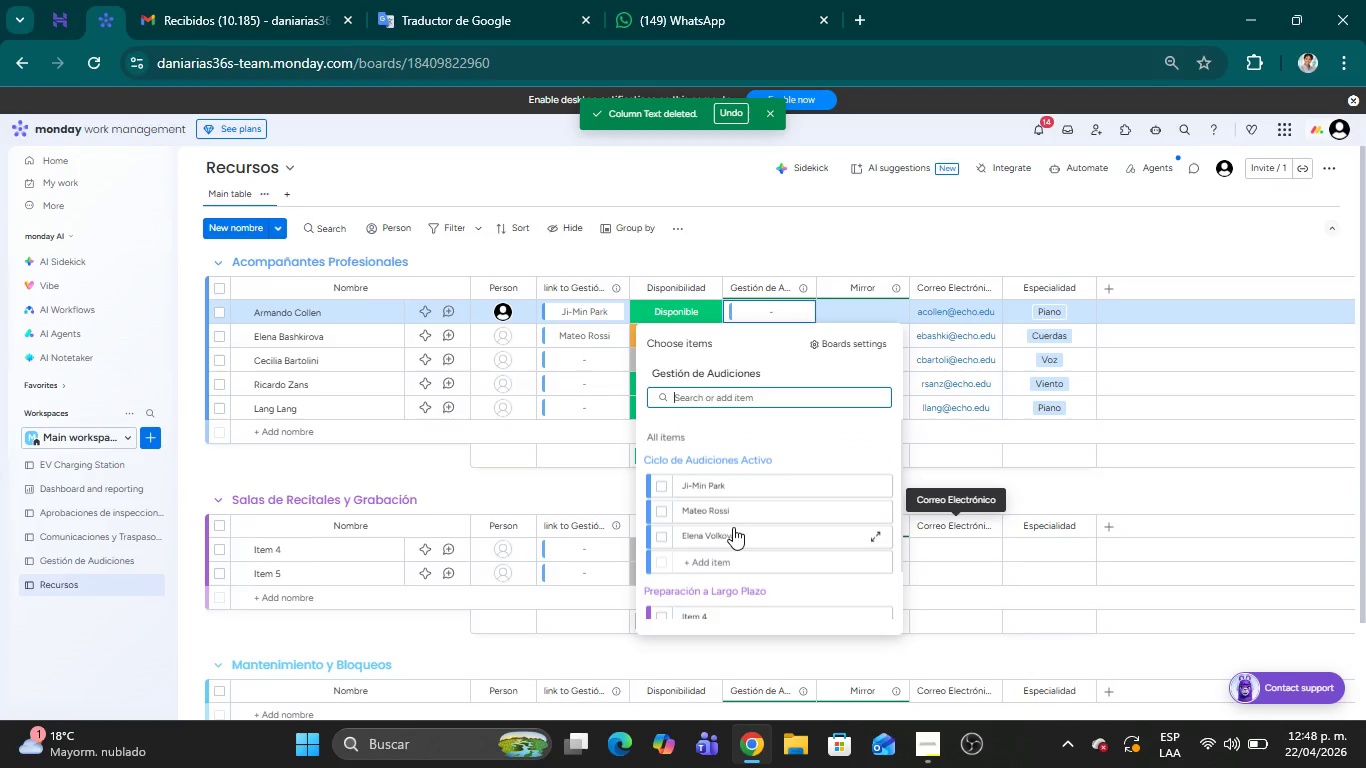 
scroll: coordinate [733, 527], scroll_direction: up, amount: 1.0
 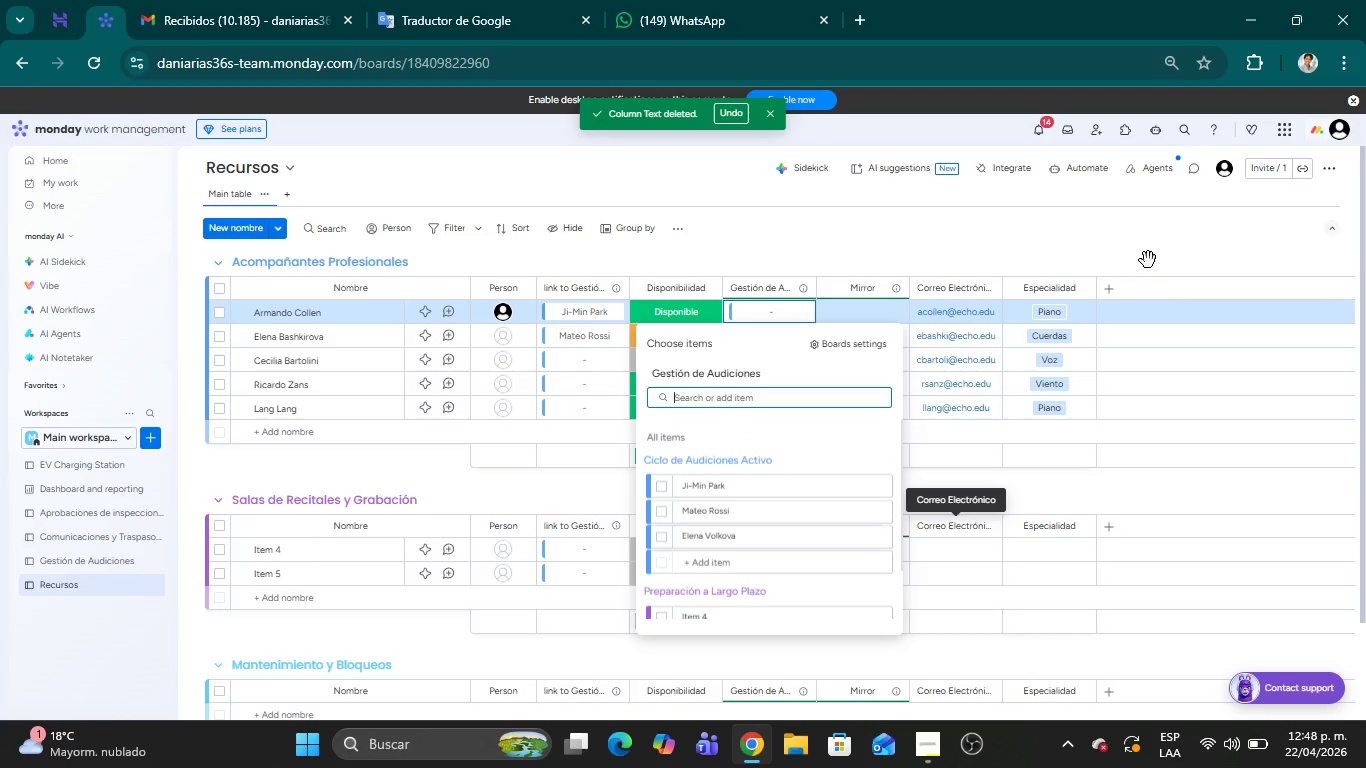 
left_click([1145, 252])
 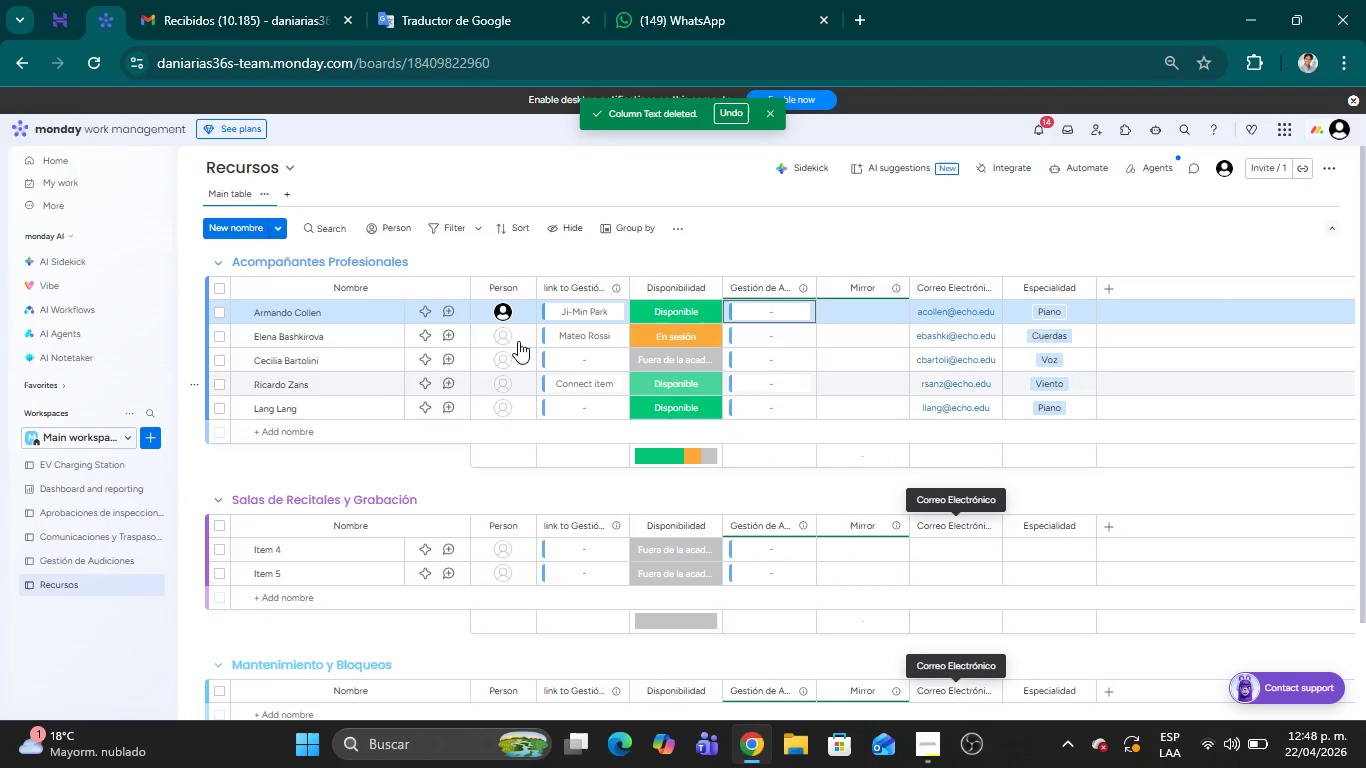 
wait(5.53)
 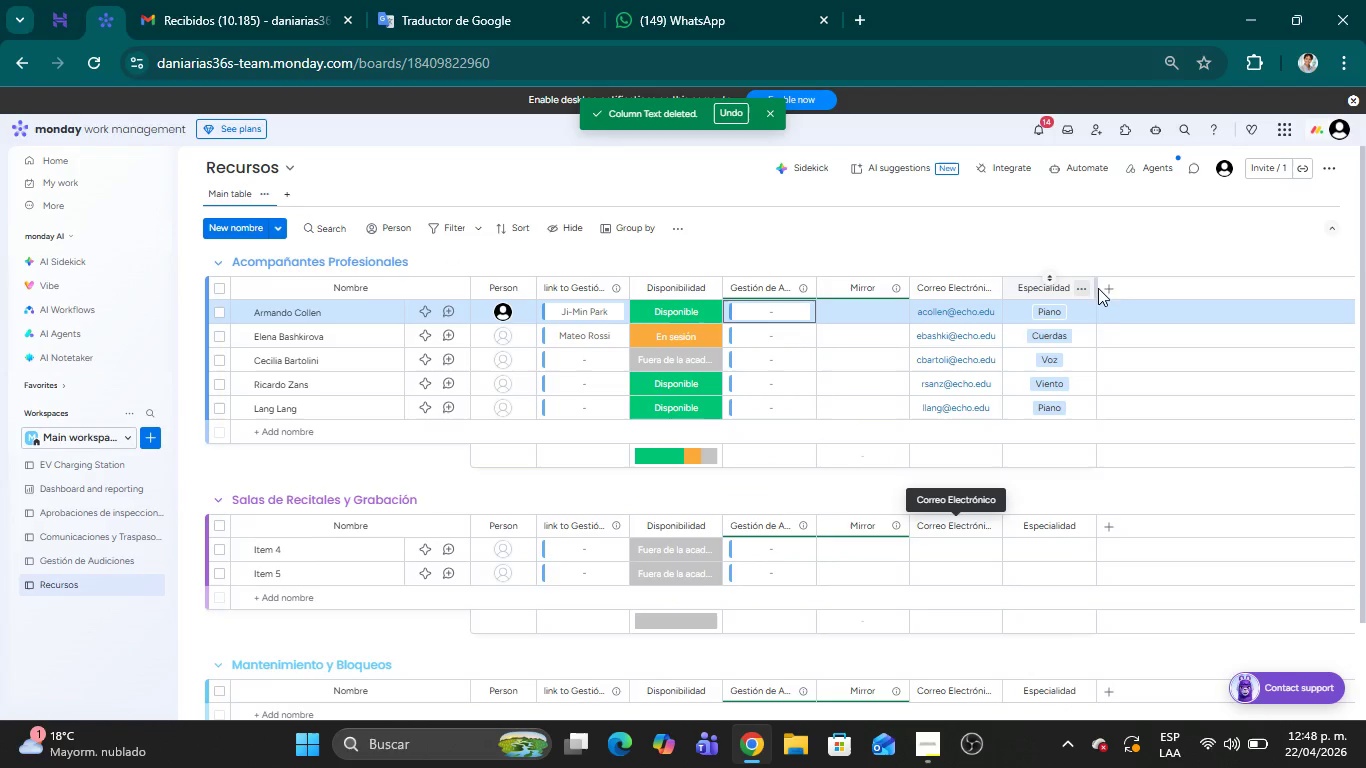 
left_click([1110, 286])
 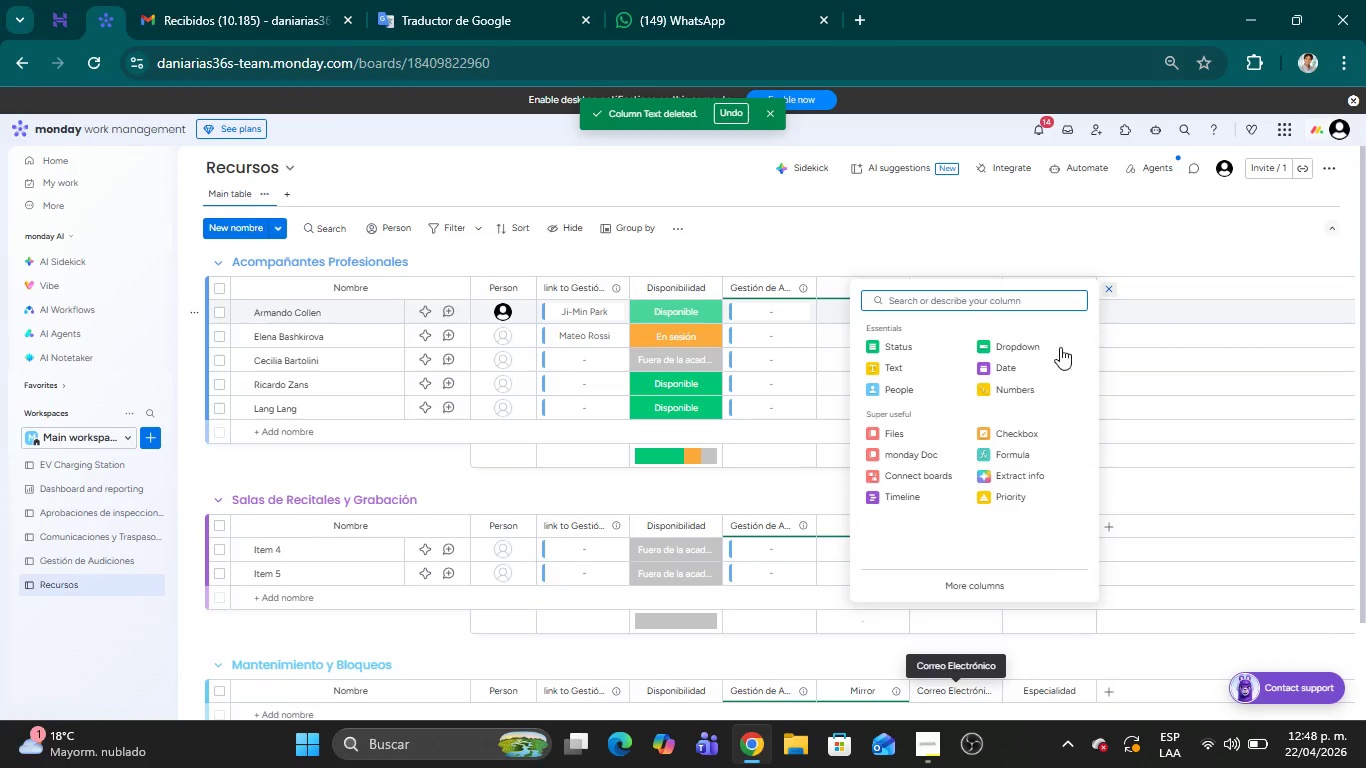 
left_click([1003, 347])
 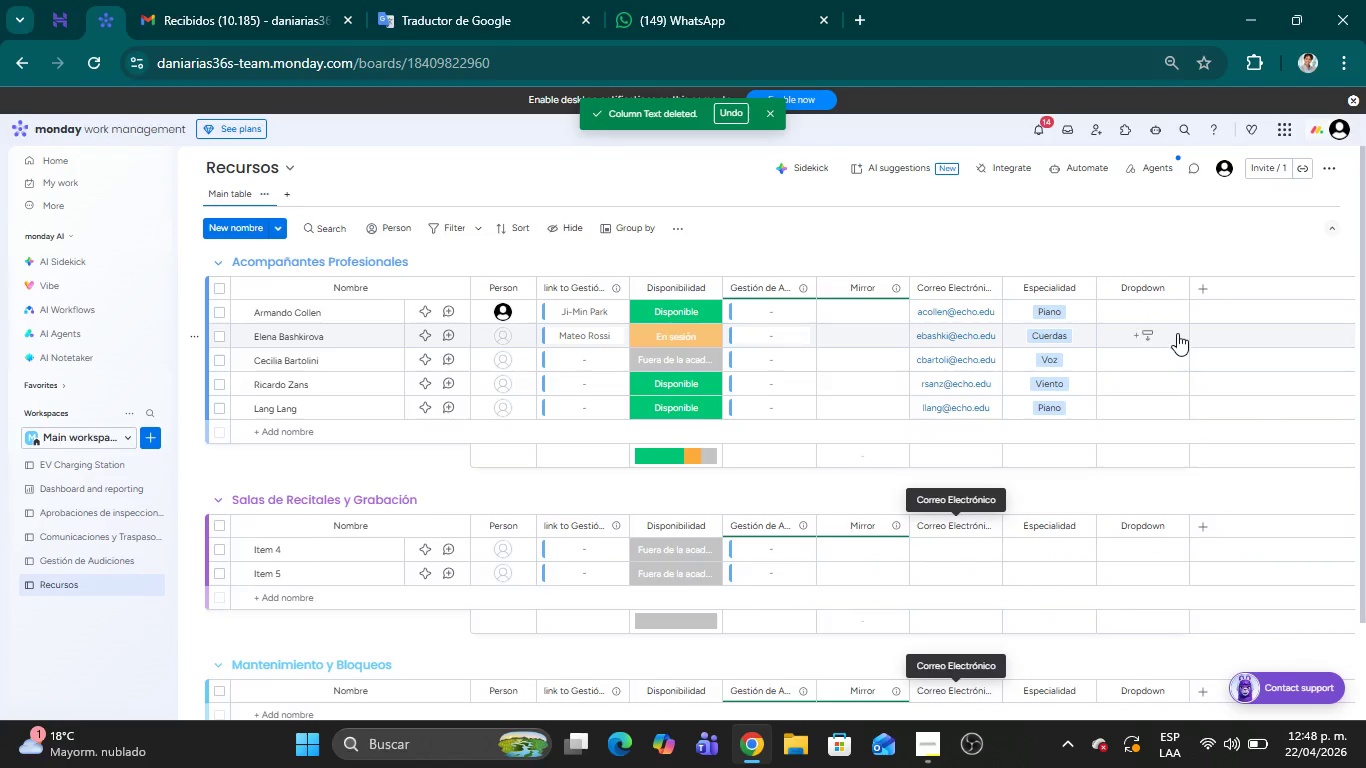 
wait(5.41)
 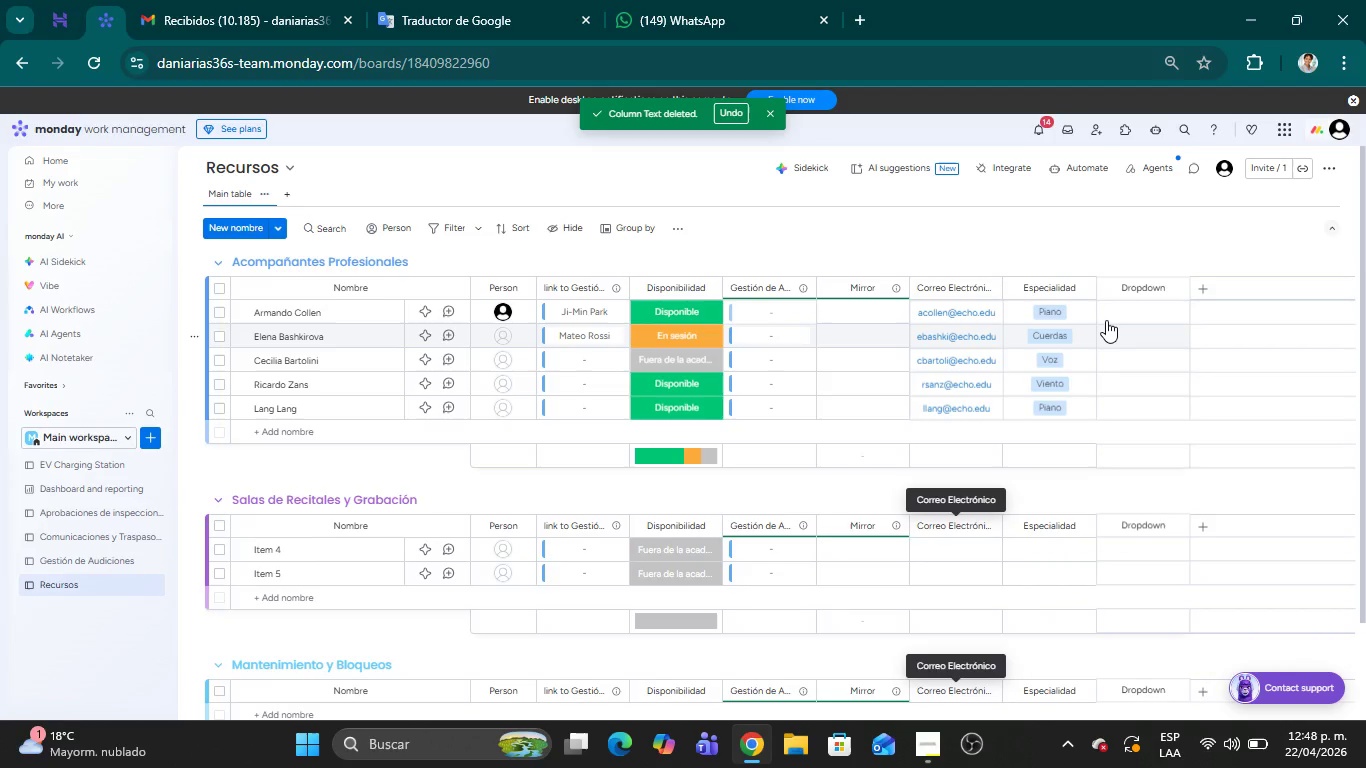 
double_click([1135, 289])
 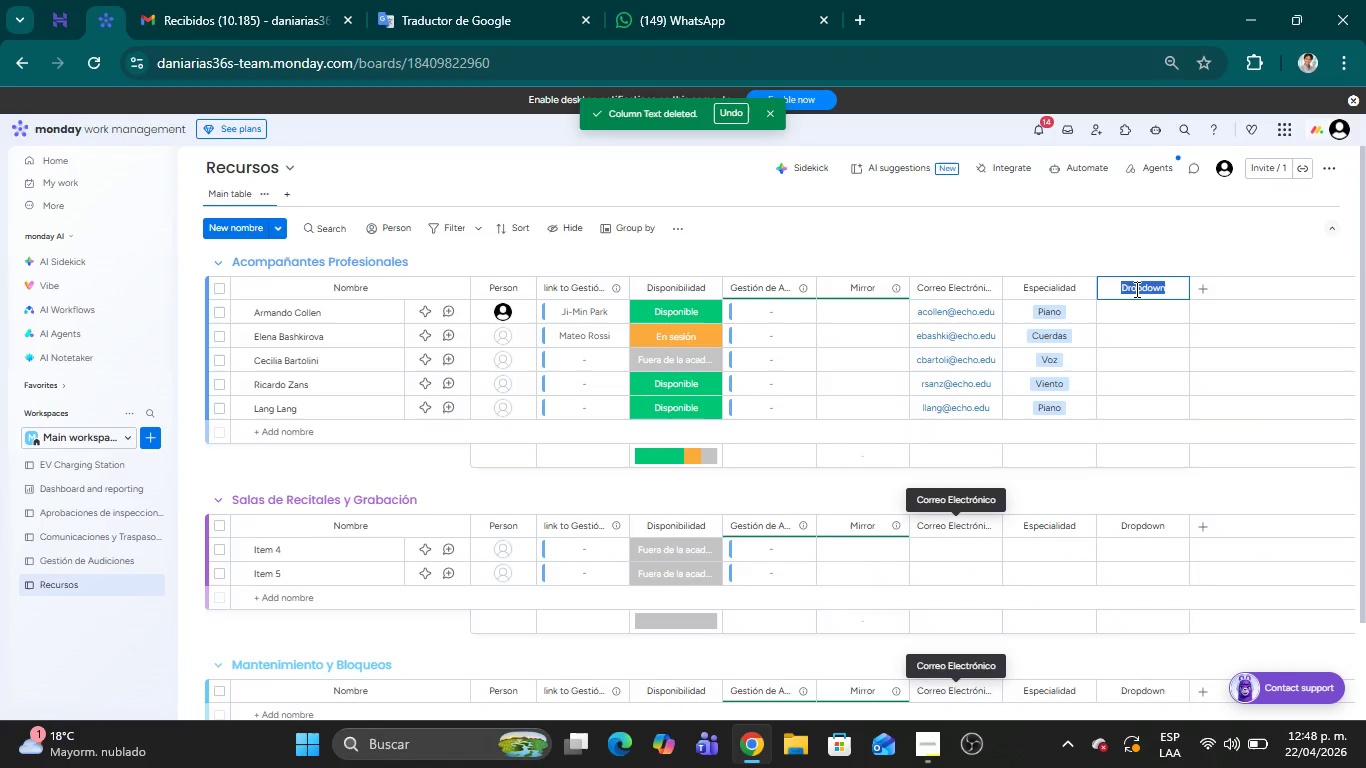 
wait(6.83)
 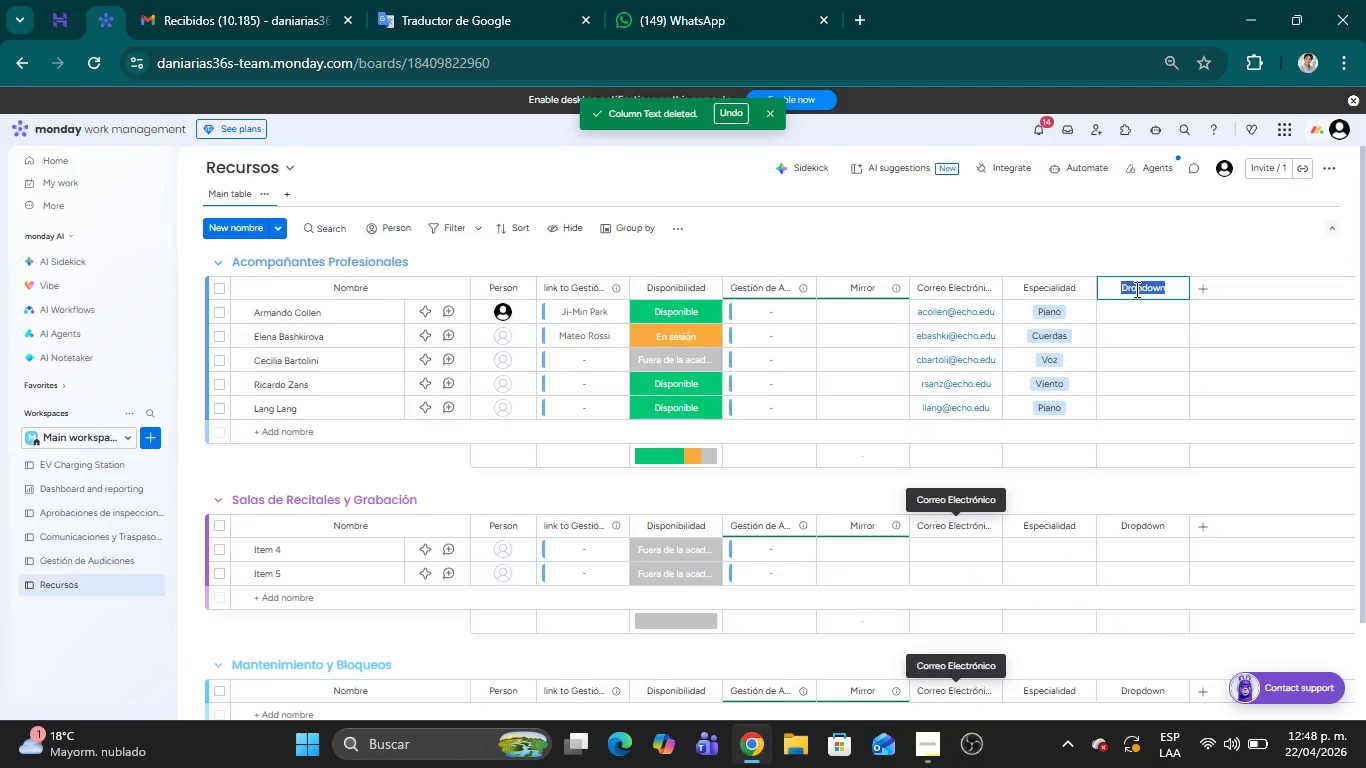 
left_click([1127, 246])
 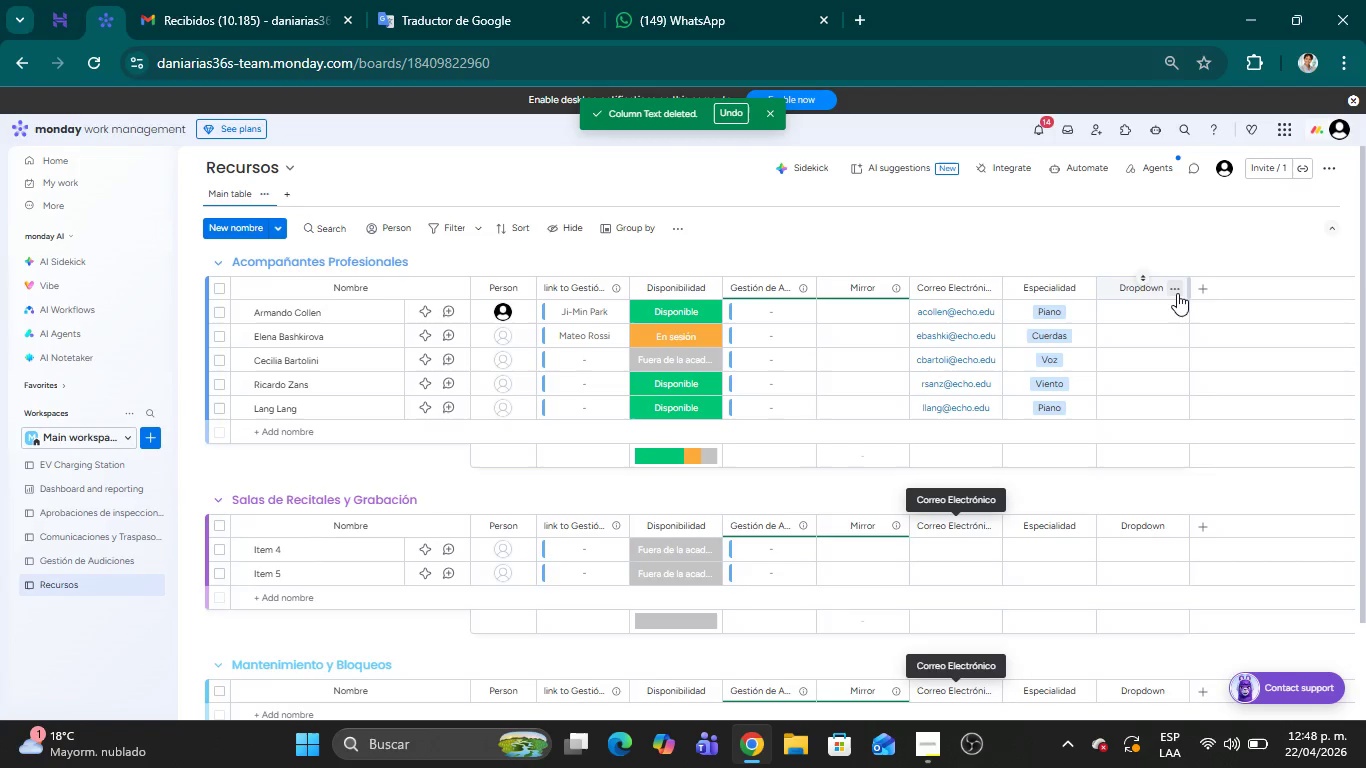 
left_click([1177, 293])
 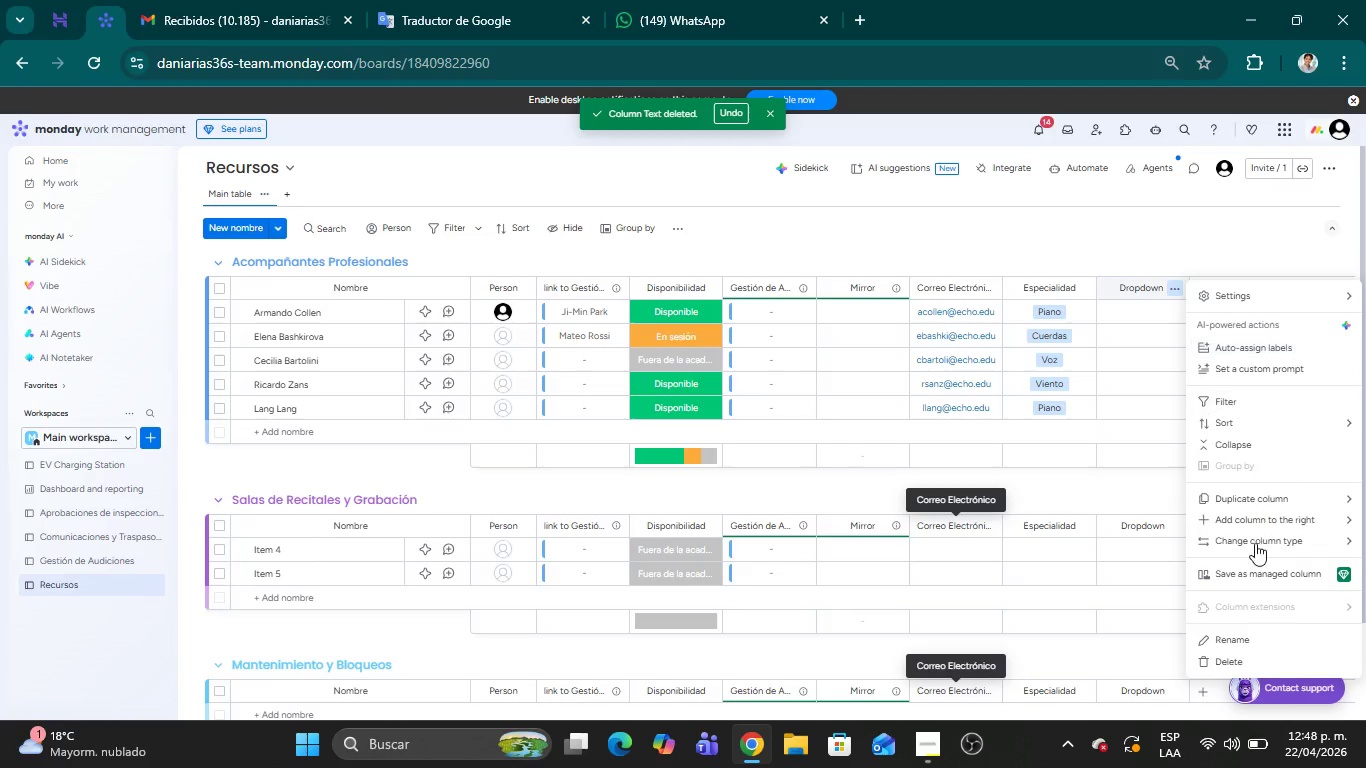 
left_click([1213, 665])
 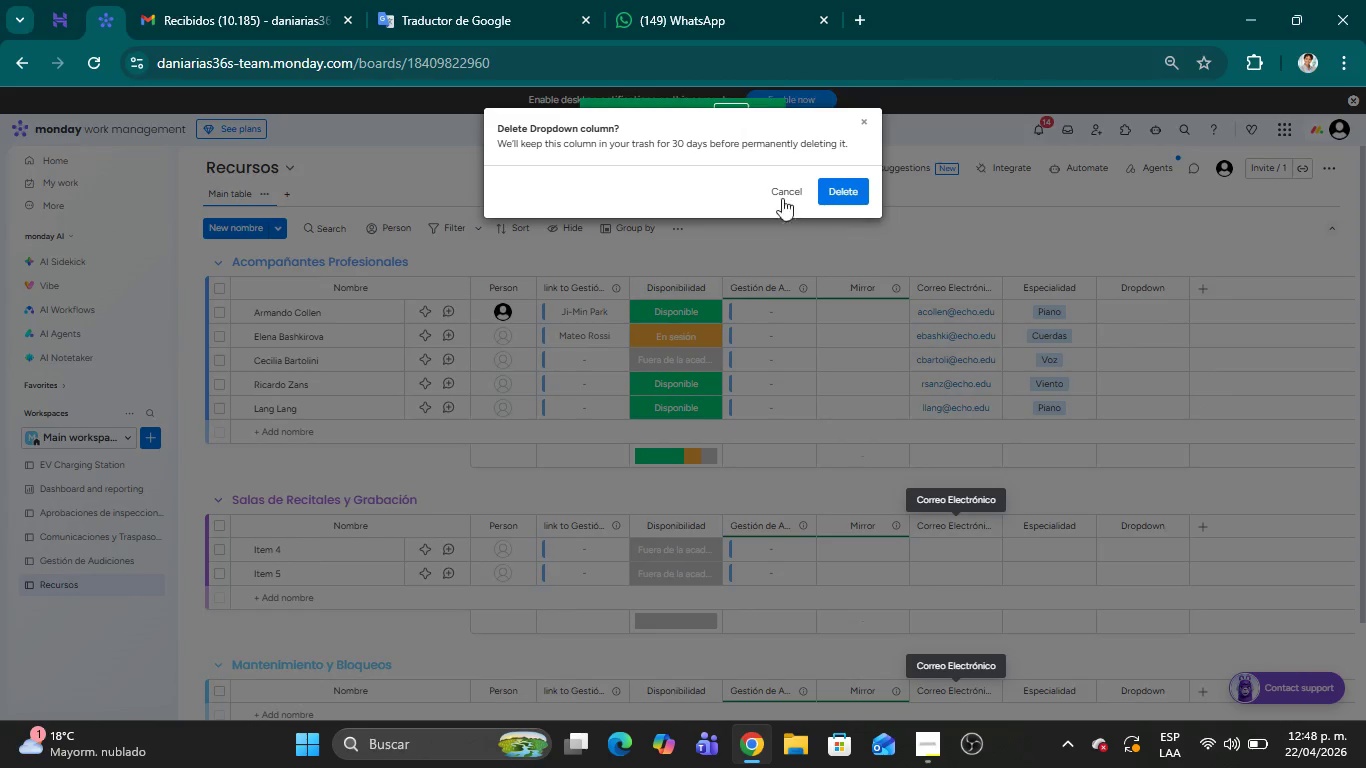 
left_click([842, 188])
 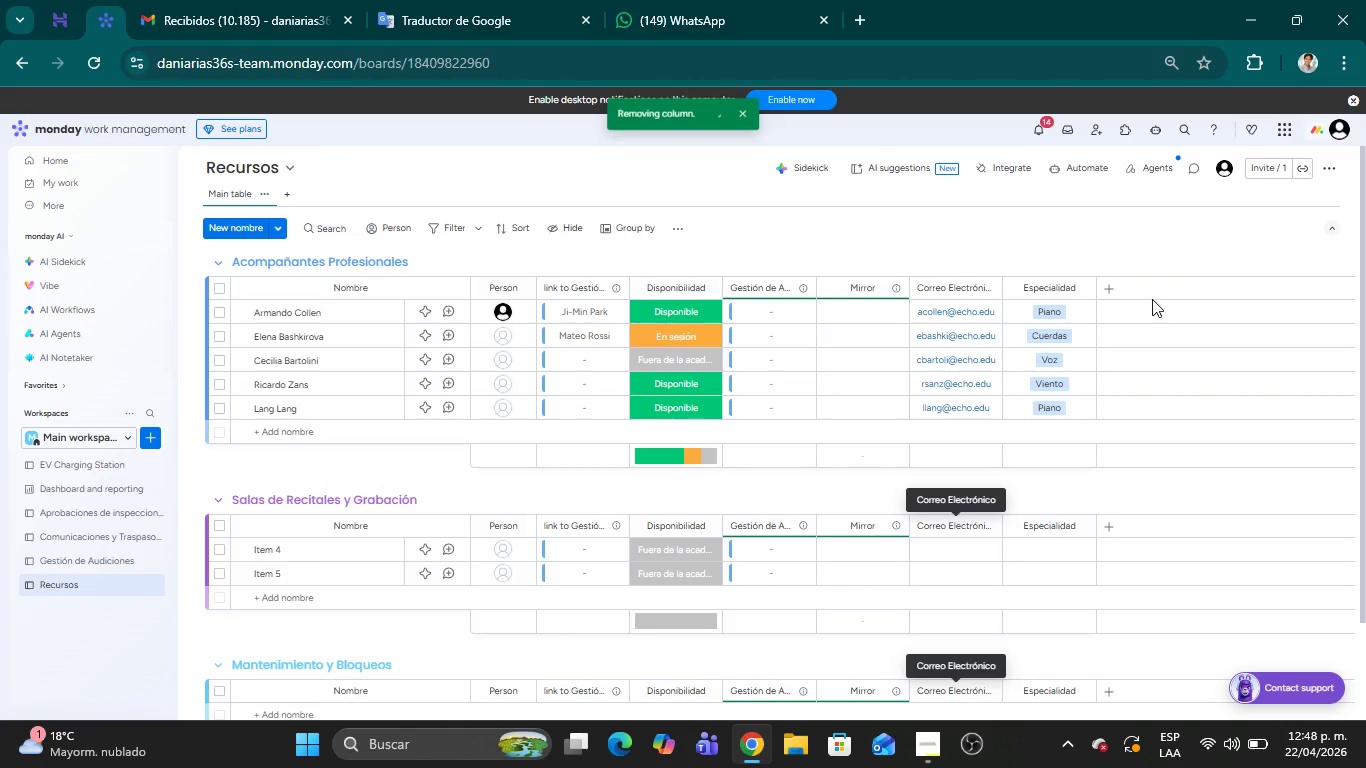 
left_click([1109, 290])
 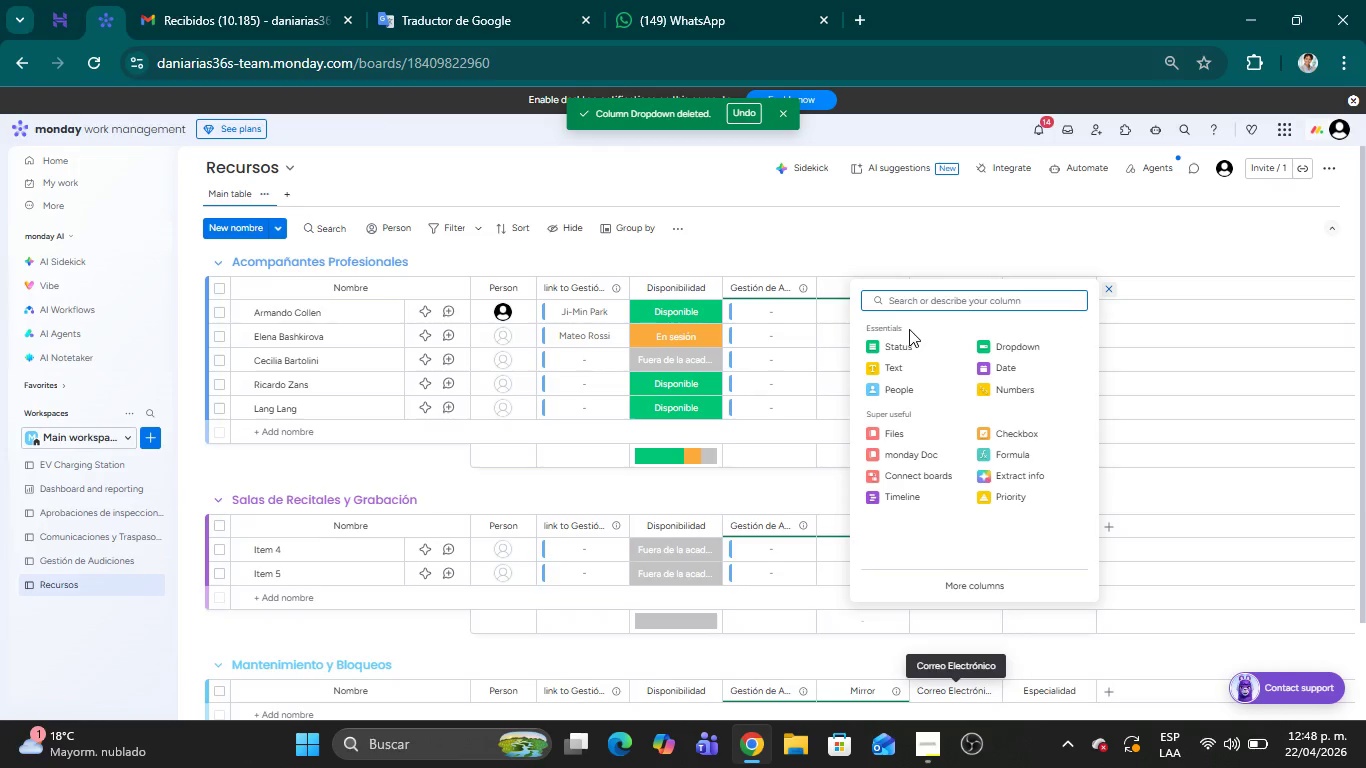 
left_click([898, 364])
 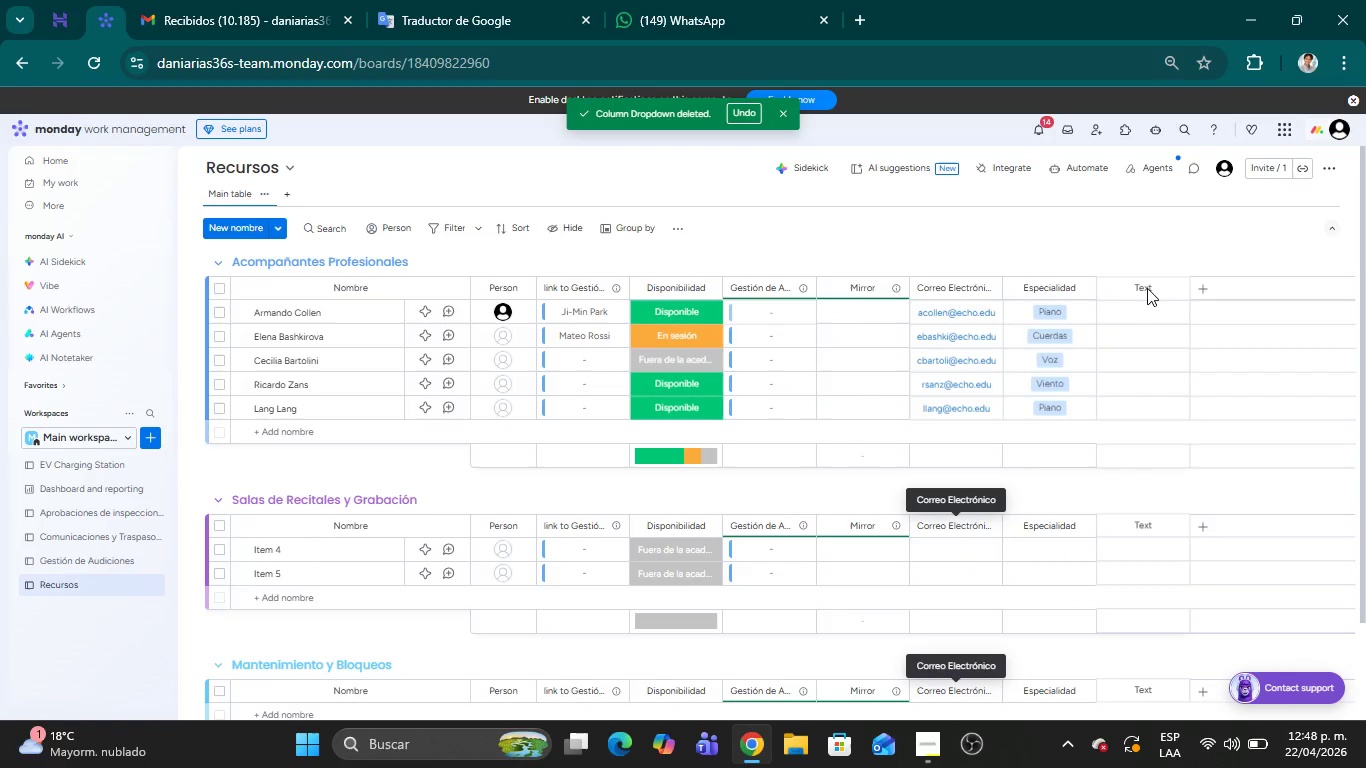 
double_click([1151, 289])
 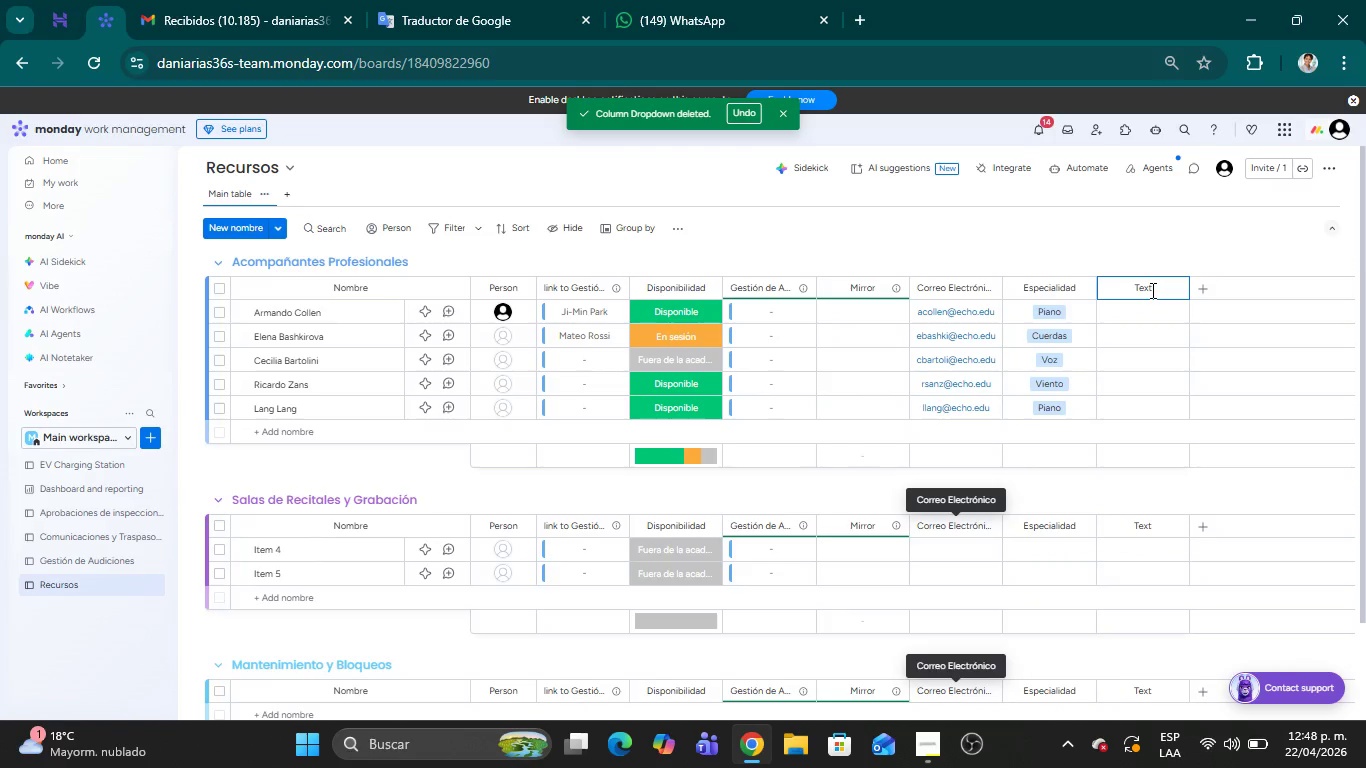 
double_click([1151, 290])
 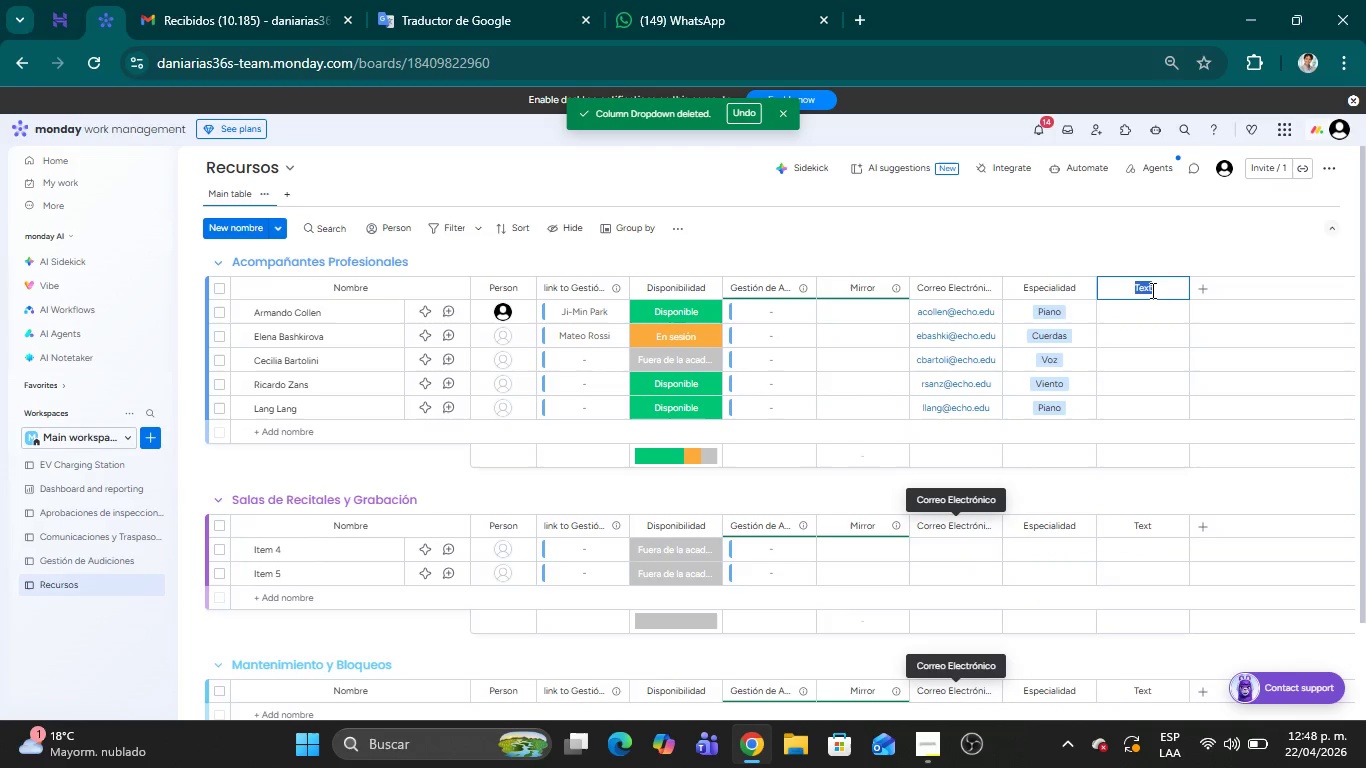 
triple_click([1151, 290])
 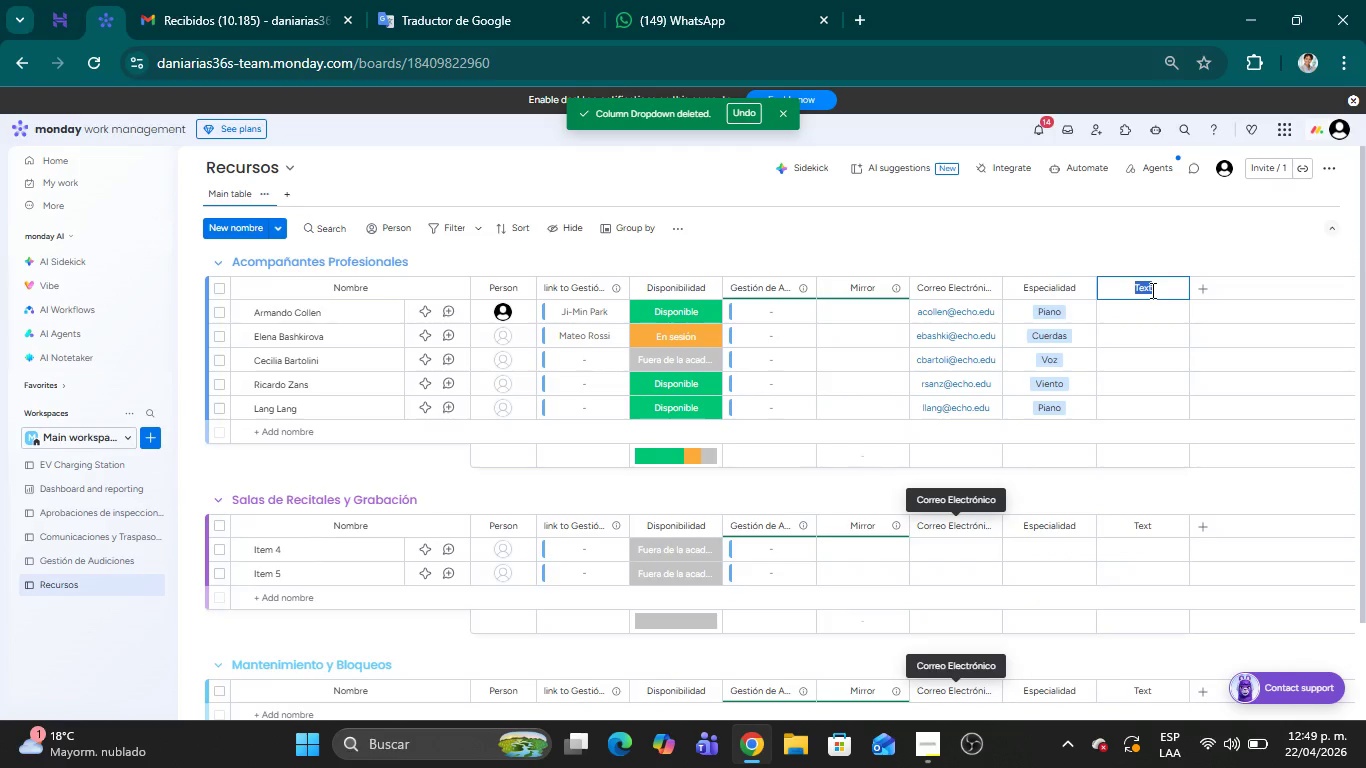 
type(Ubicaci;on)
 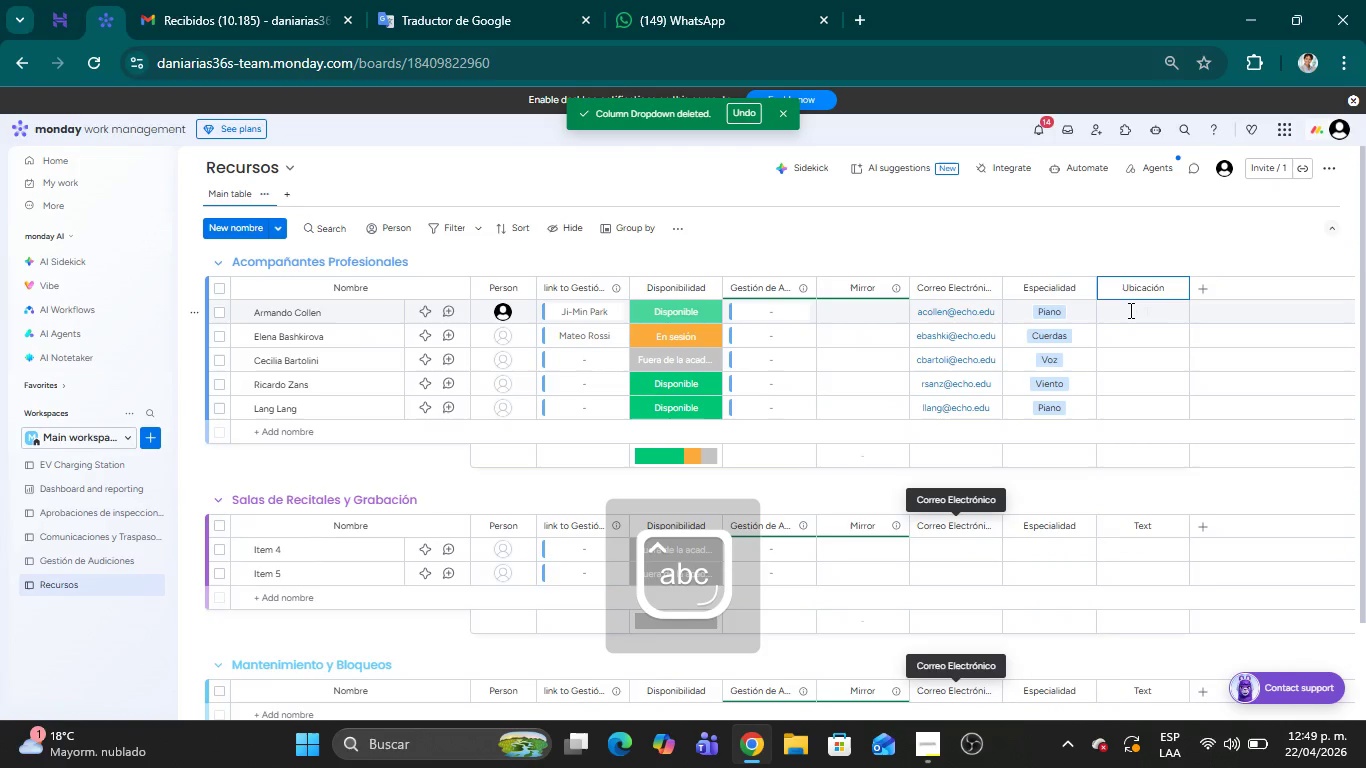 
left_click([1127, 310])
 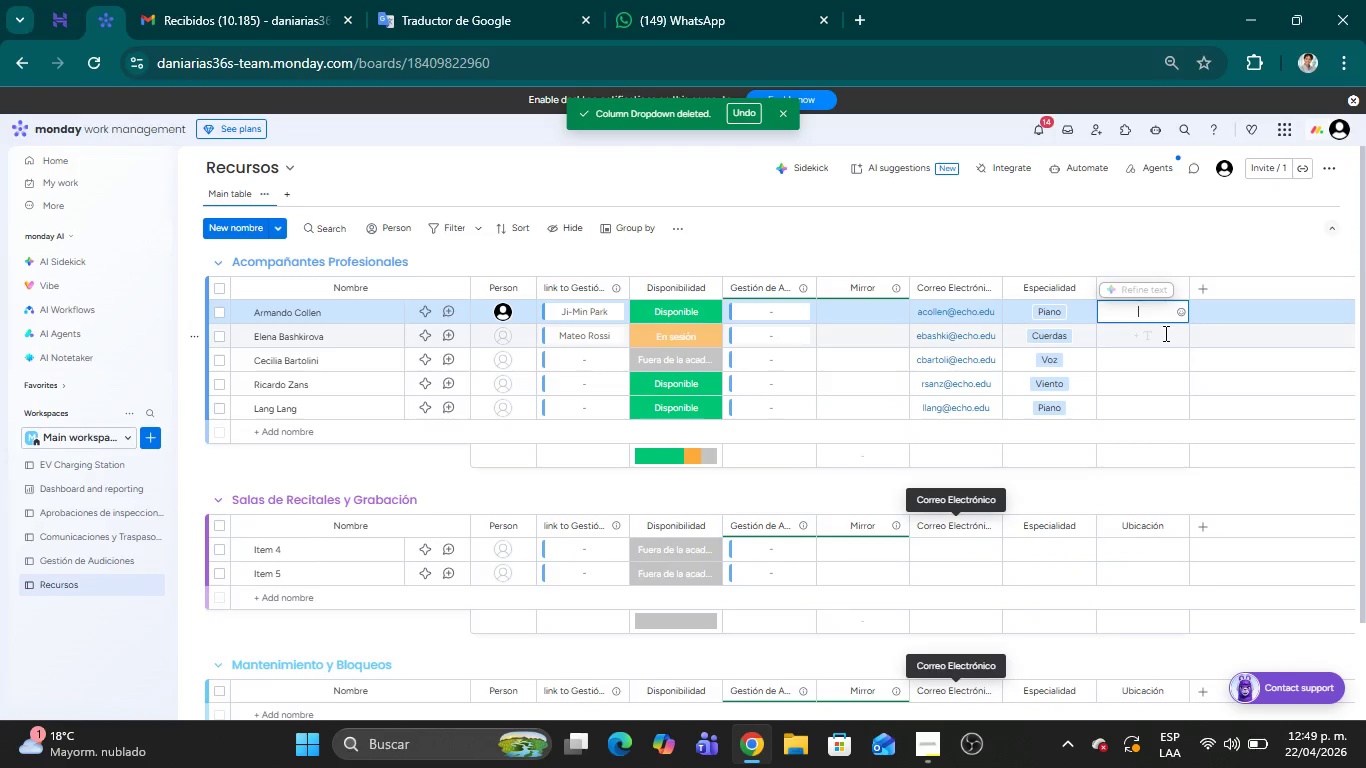 
type(Ala Norte, Piso 2)
 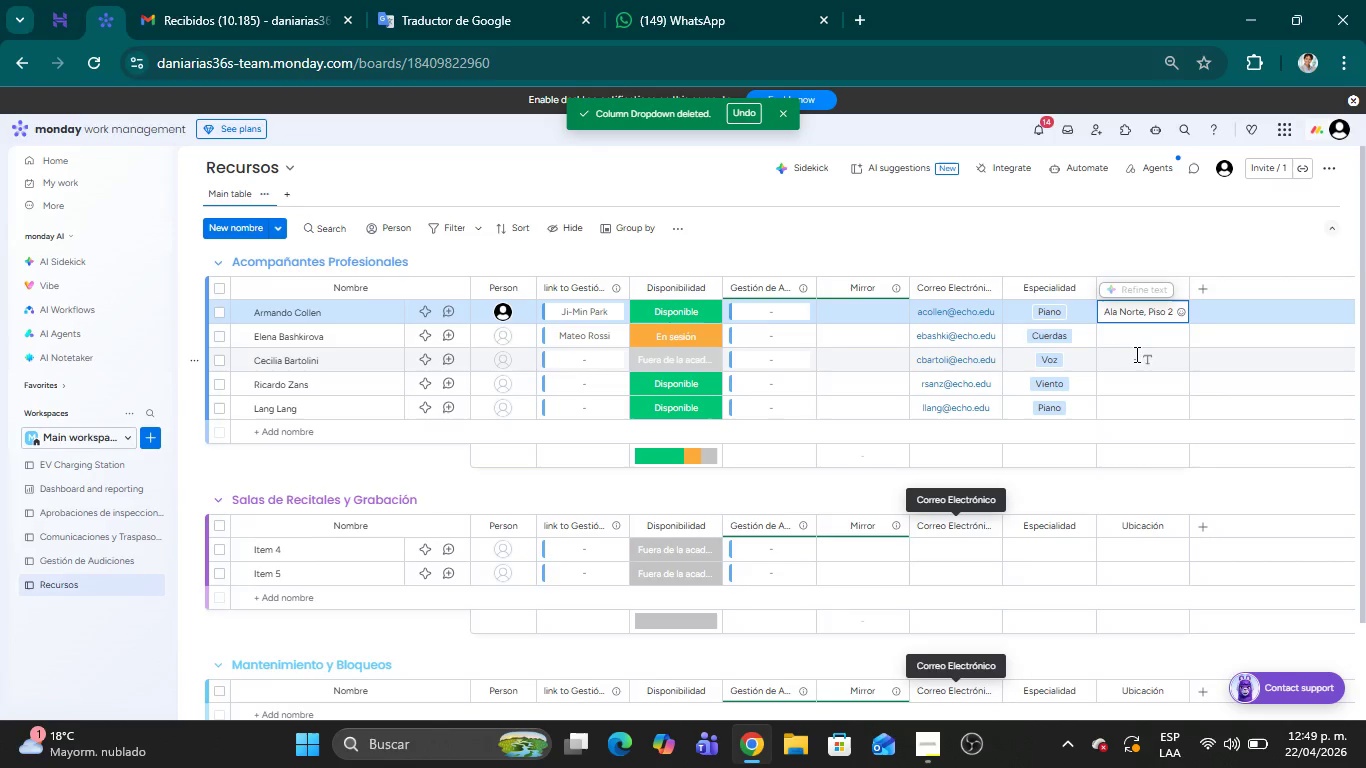 
wait(7.92)
 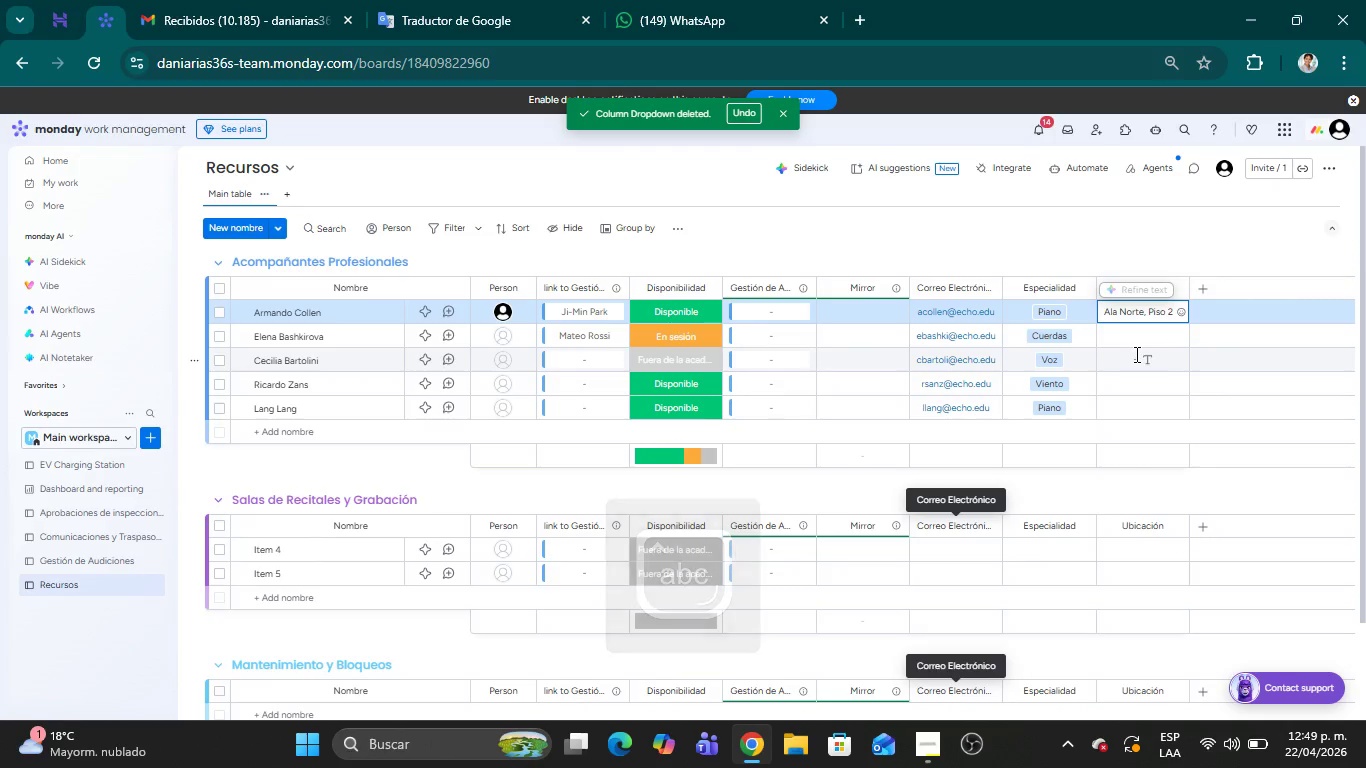 
double_click([1109, 333])
 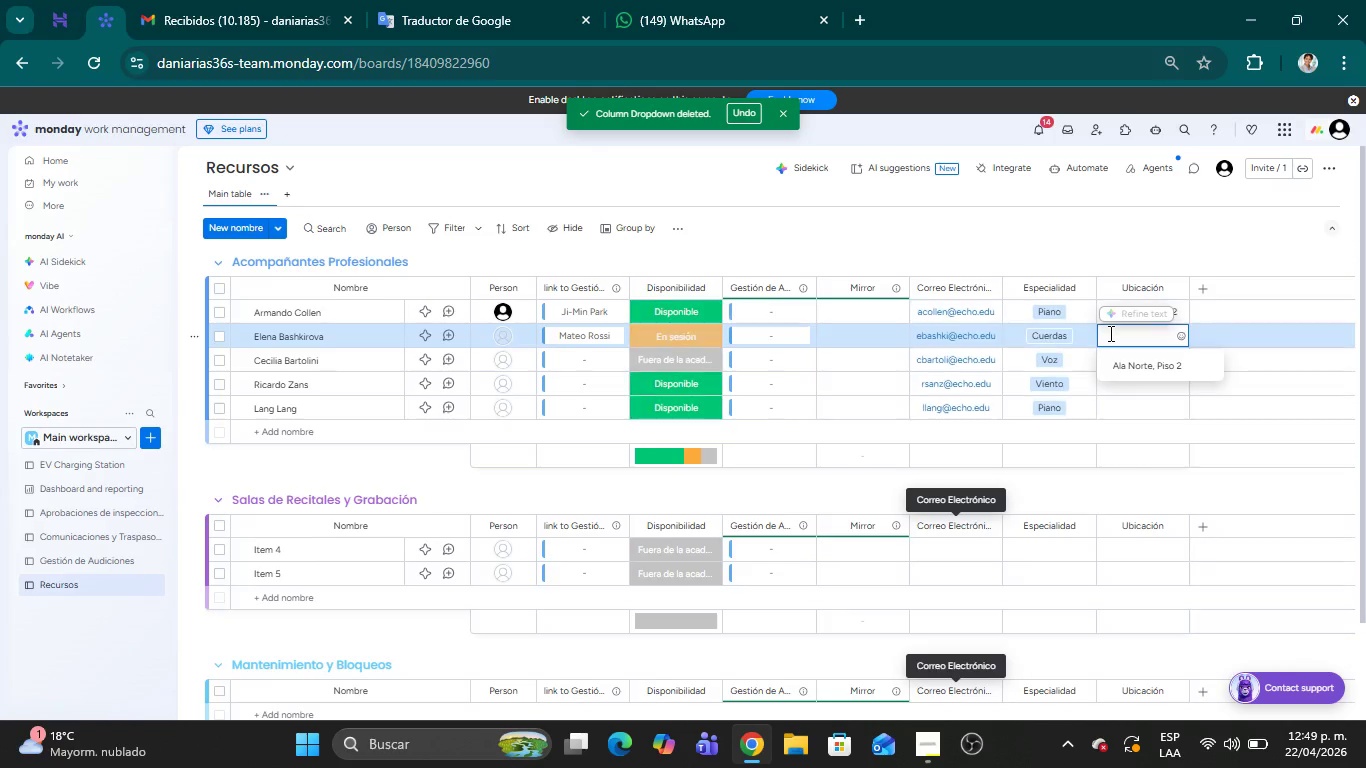 
type(Ala es)
key(Backspace)
key(Backspace)
type(Este, Piso 4)
 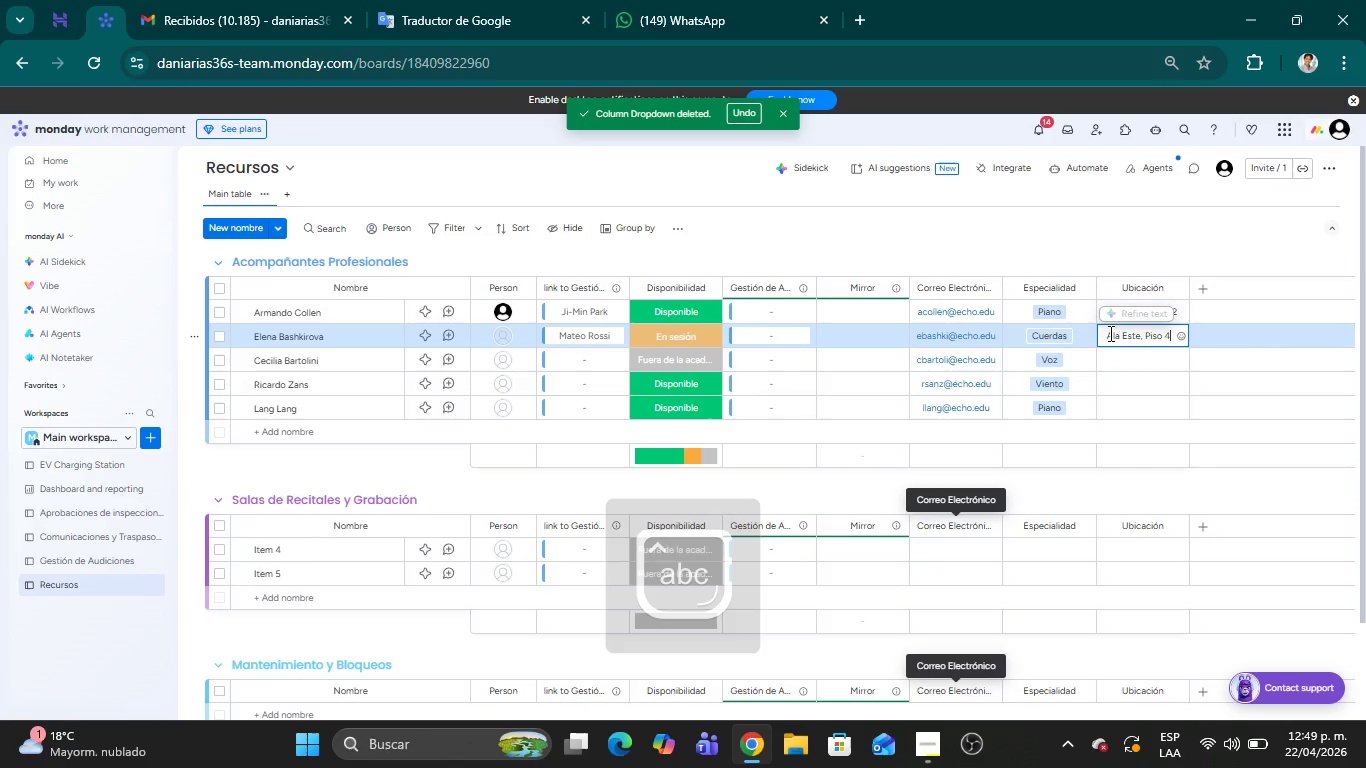 
key(Backspace)
key(Backspace)
key(Backspace)
key(Backspace)
key(Backspace)
key(Backspace)
type(cub;iculo 4)
 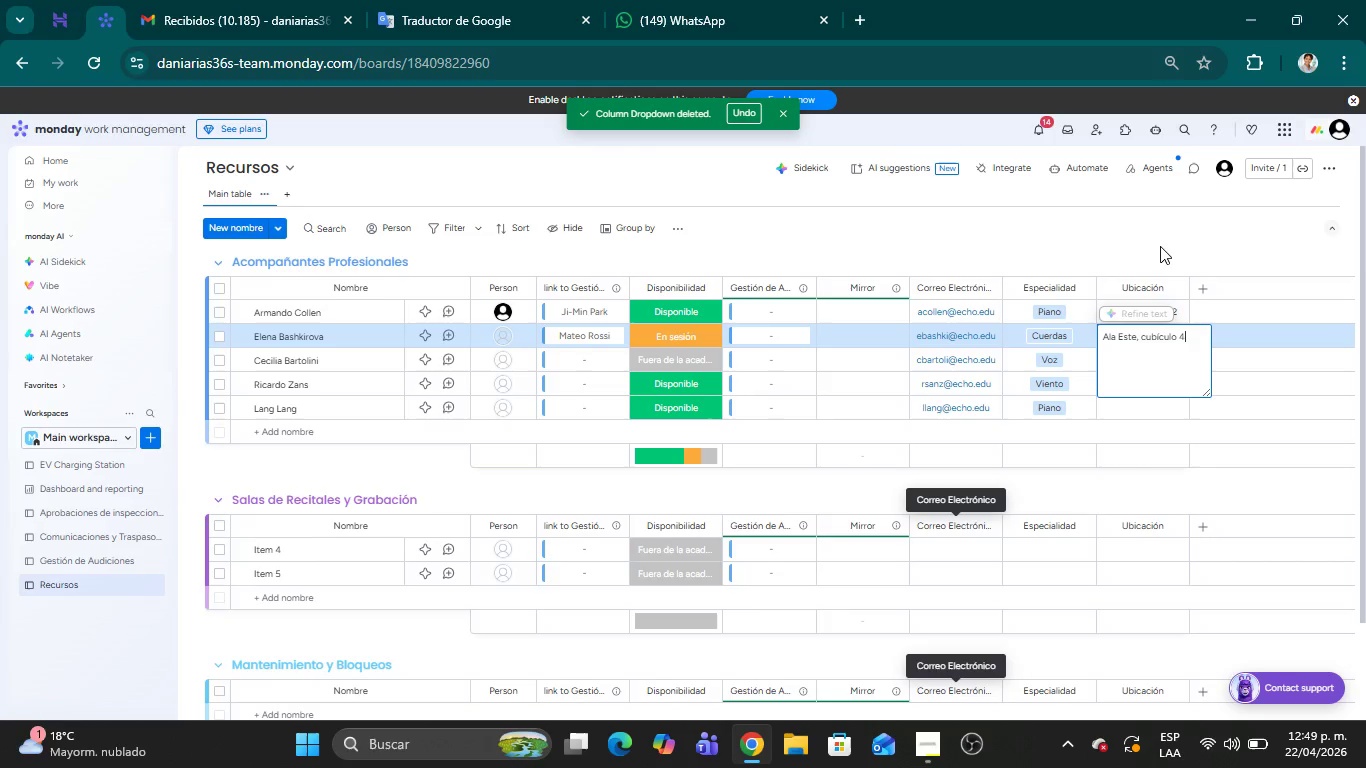 
left_click([1160, 246])
 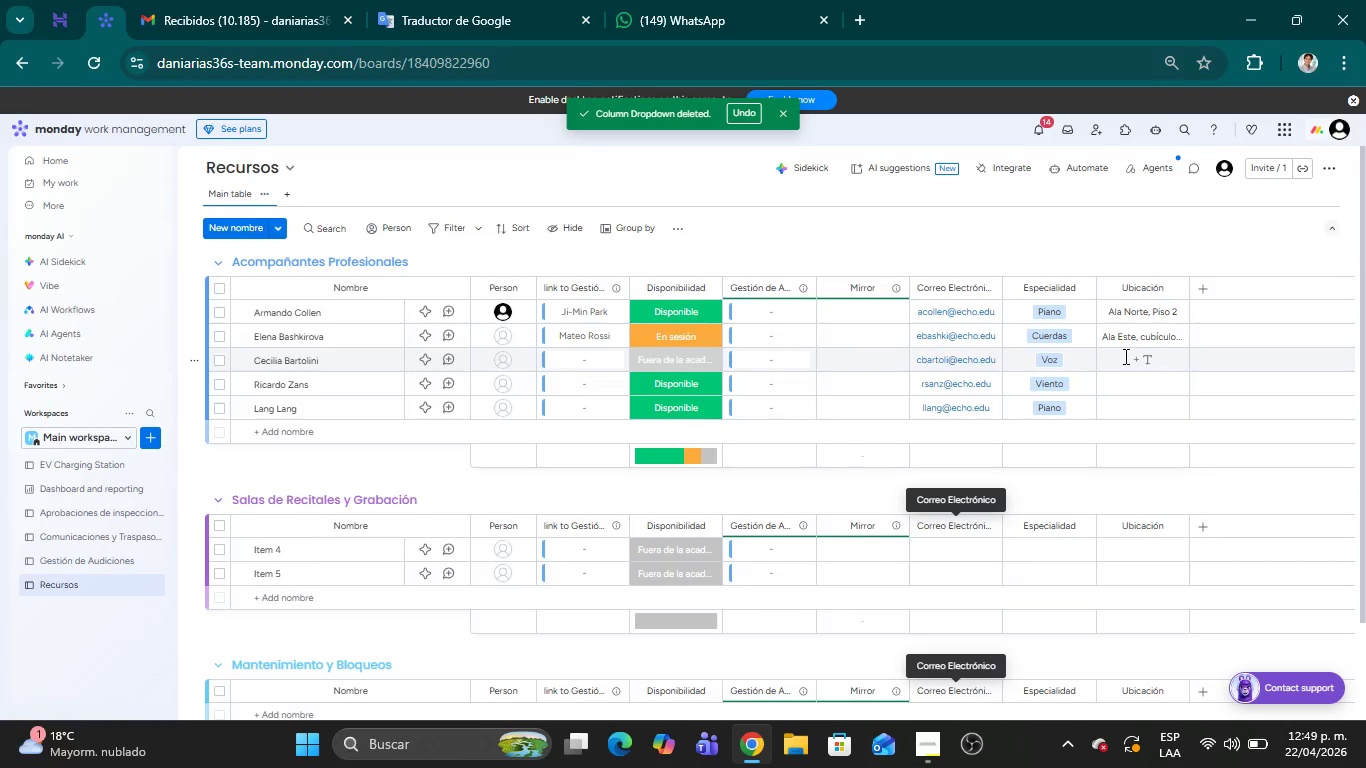 
left_click([1124, 356])
 